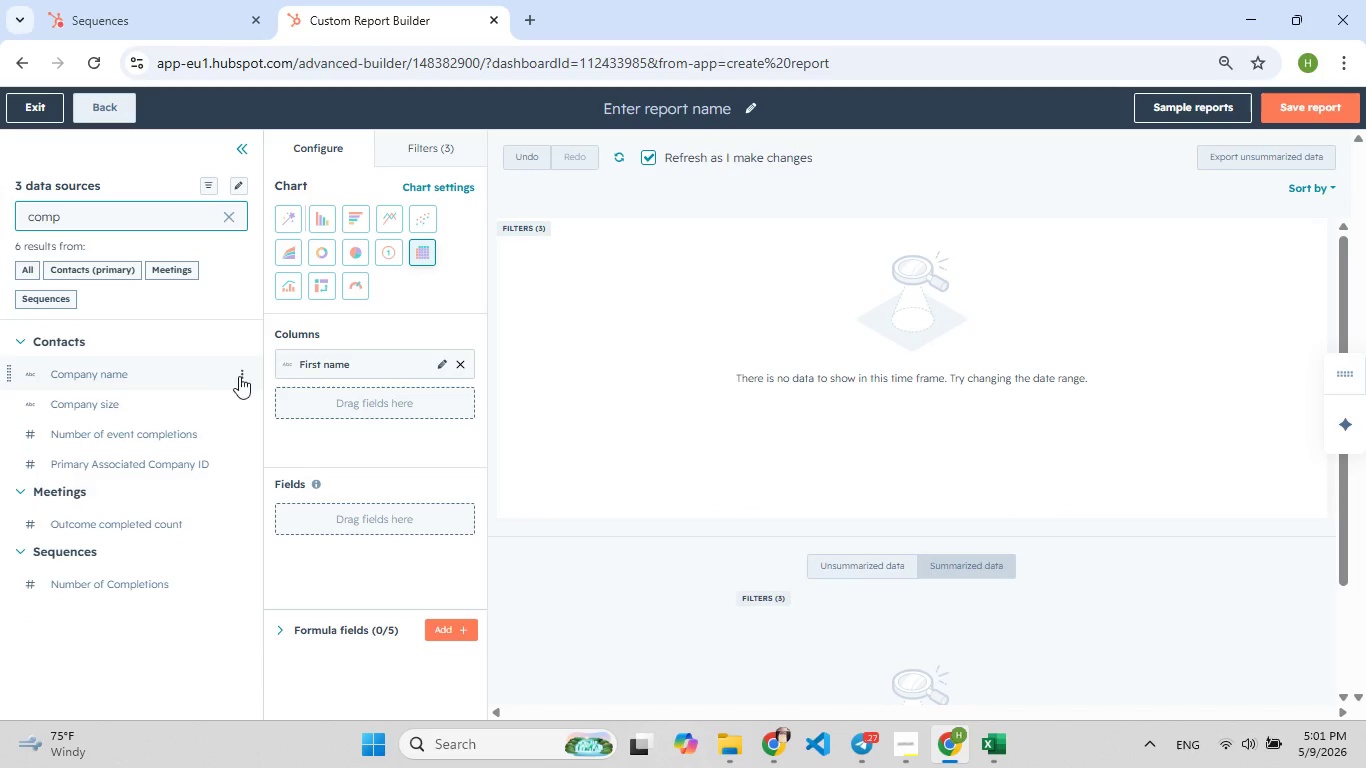 
left_click([241, 376])
 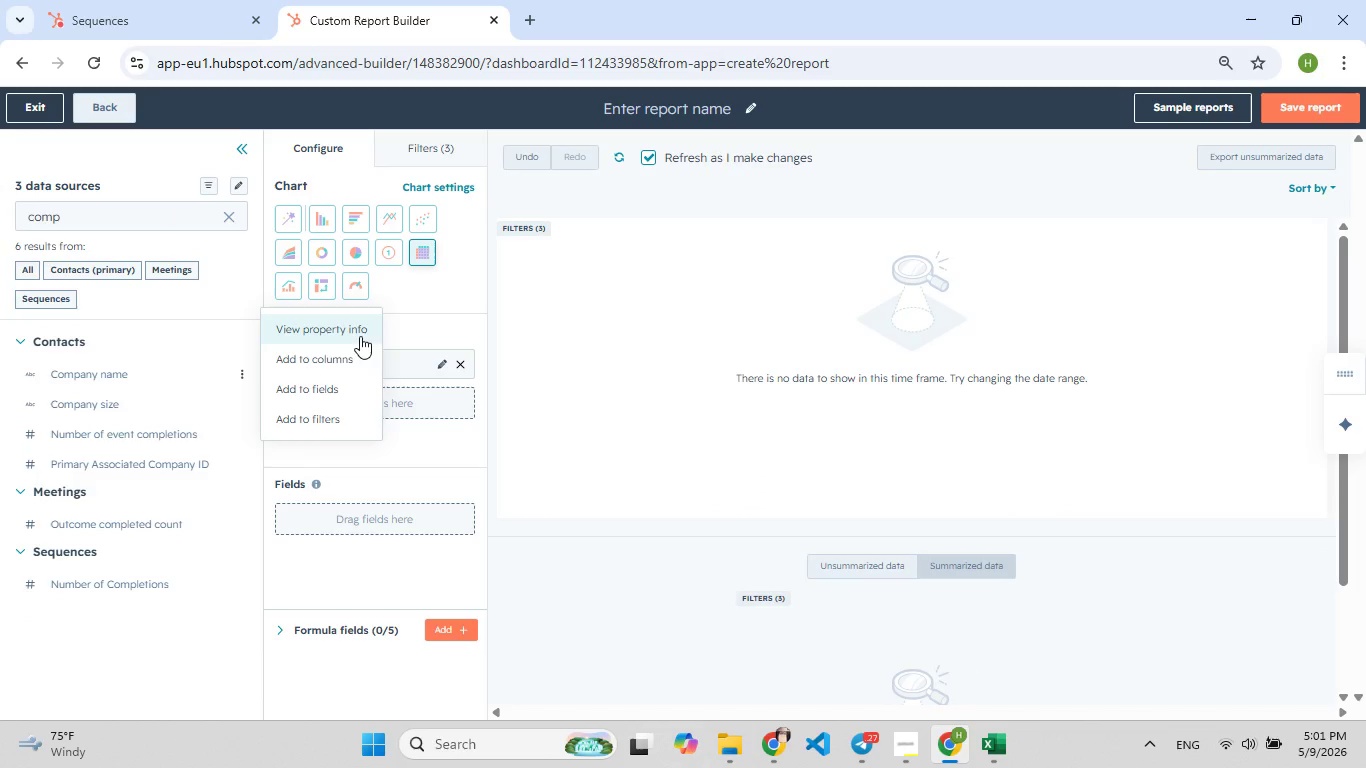 
left_click([349, 357])
 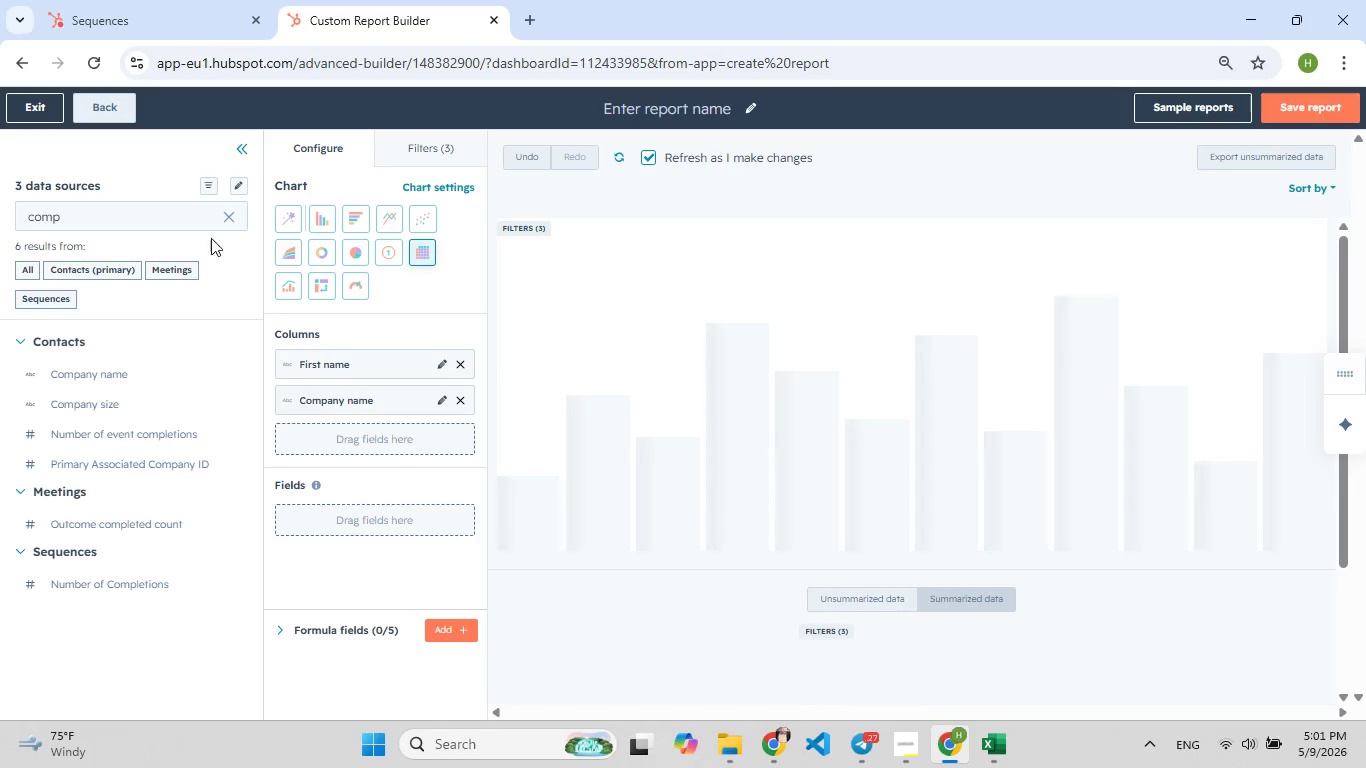 
left_click([233, 214])
 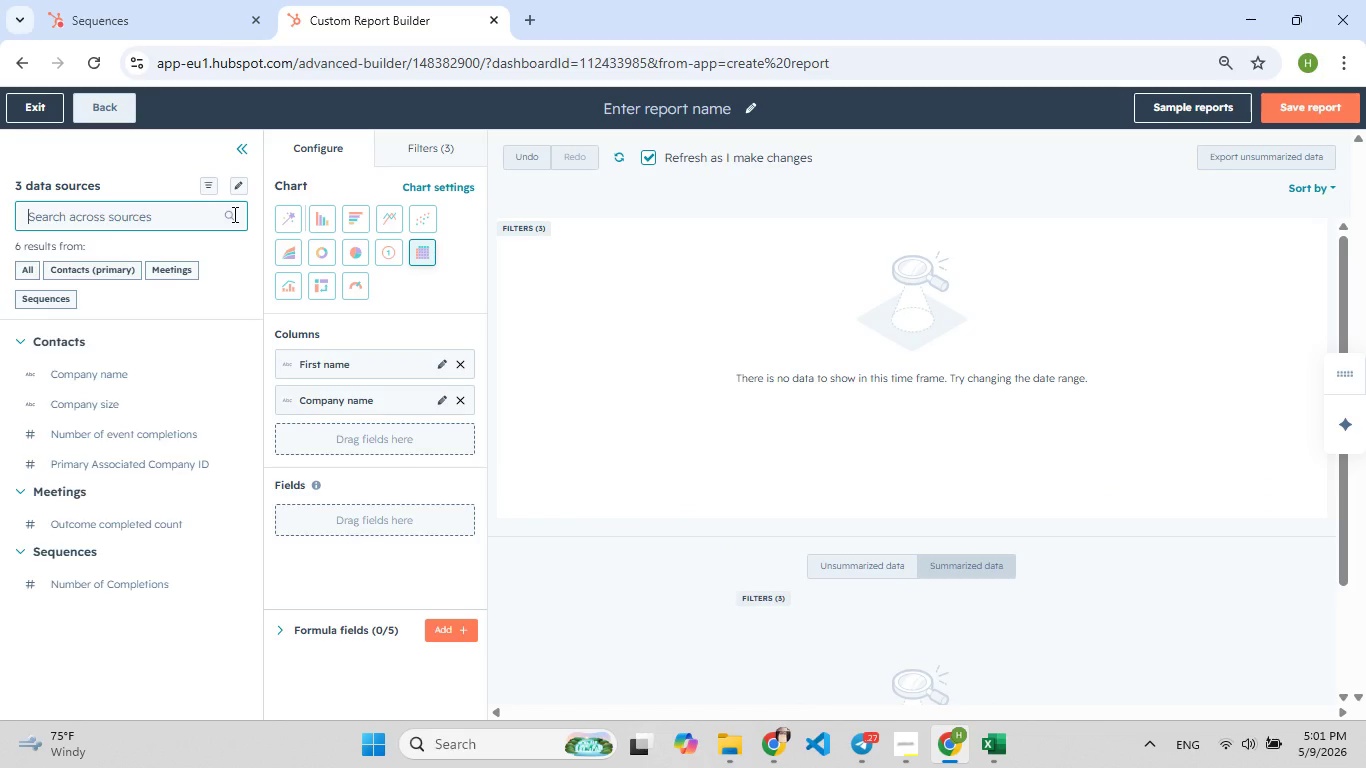 
type(ind)
 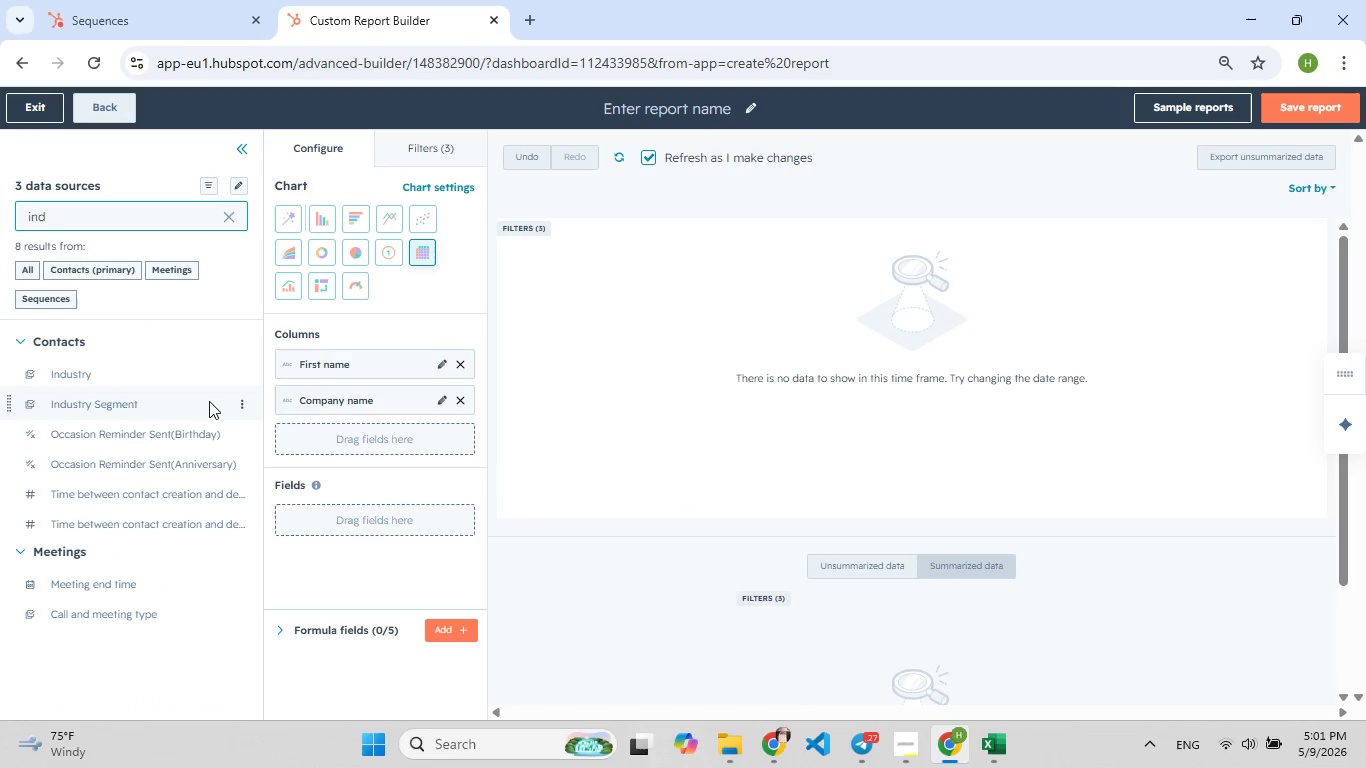 
left_click([240, 407])
 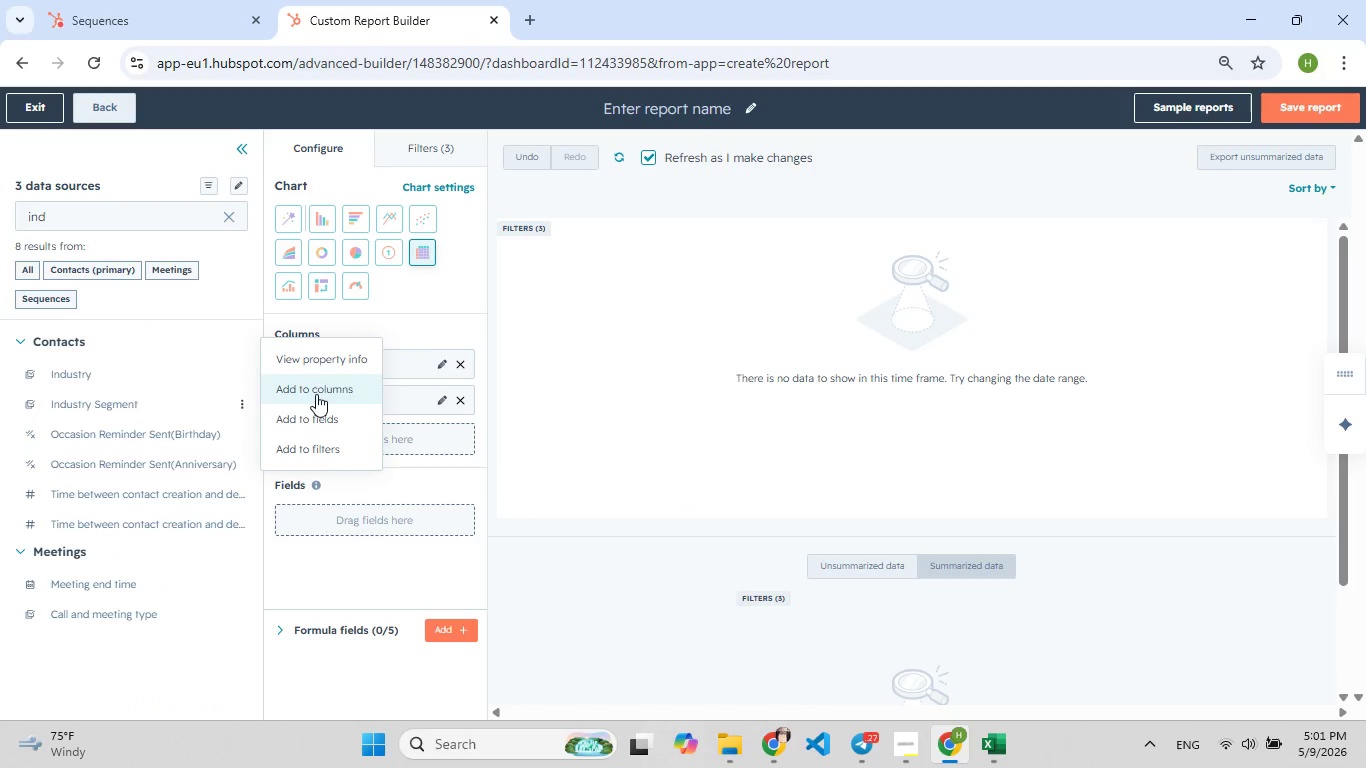 
left_click([316, 394])
 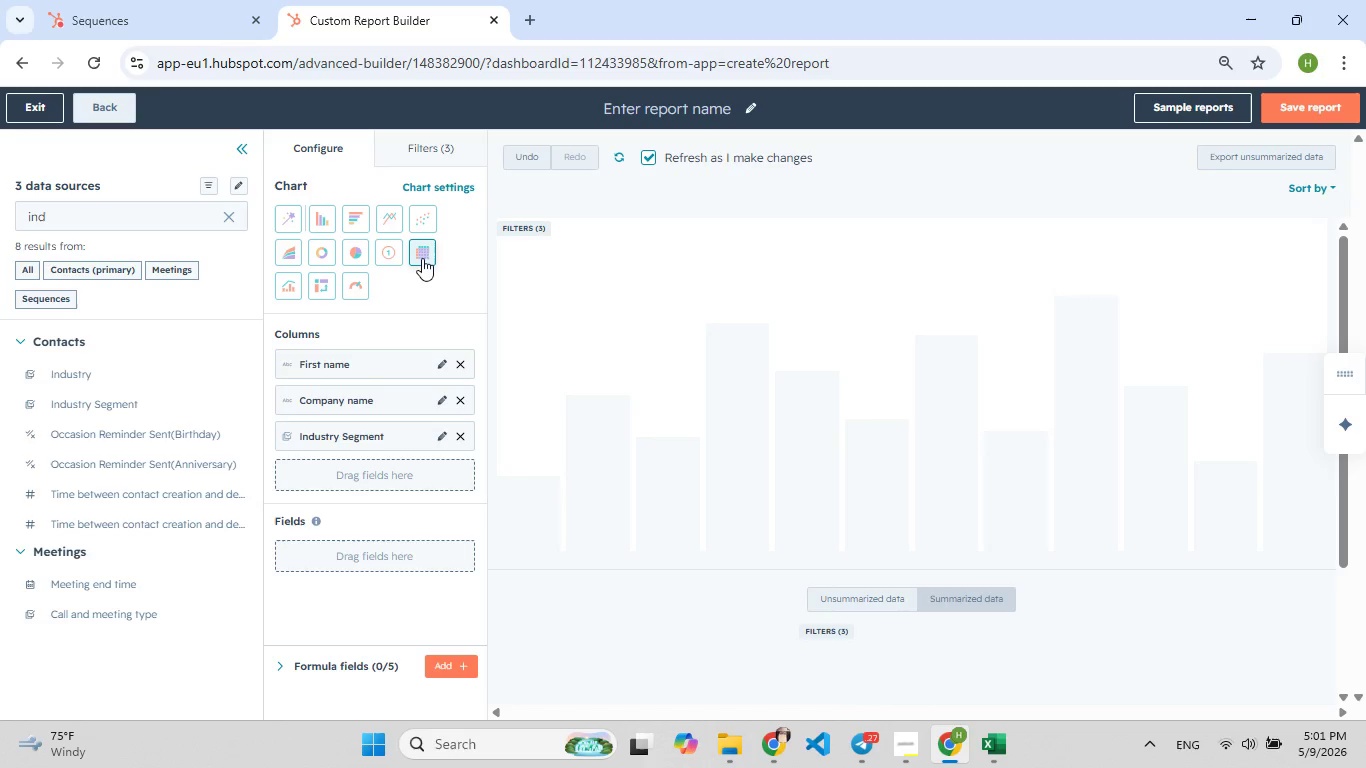 
left_click([434, 139])
 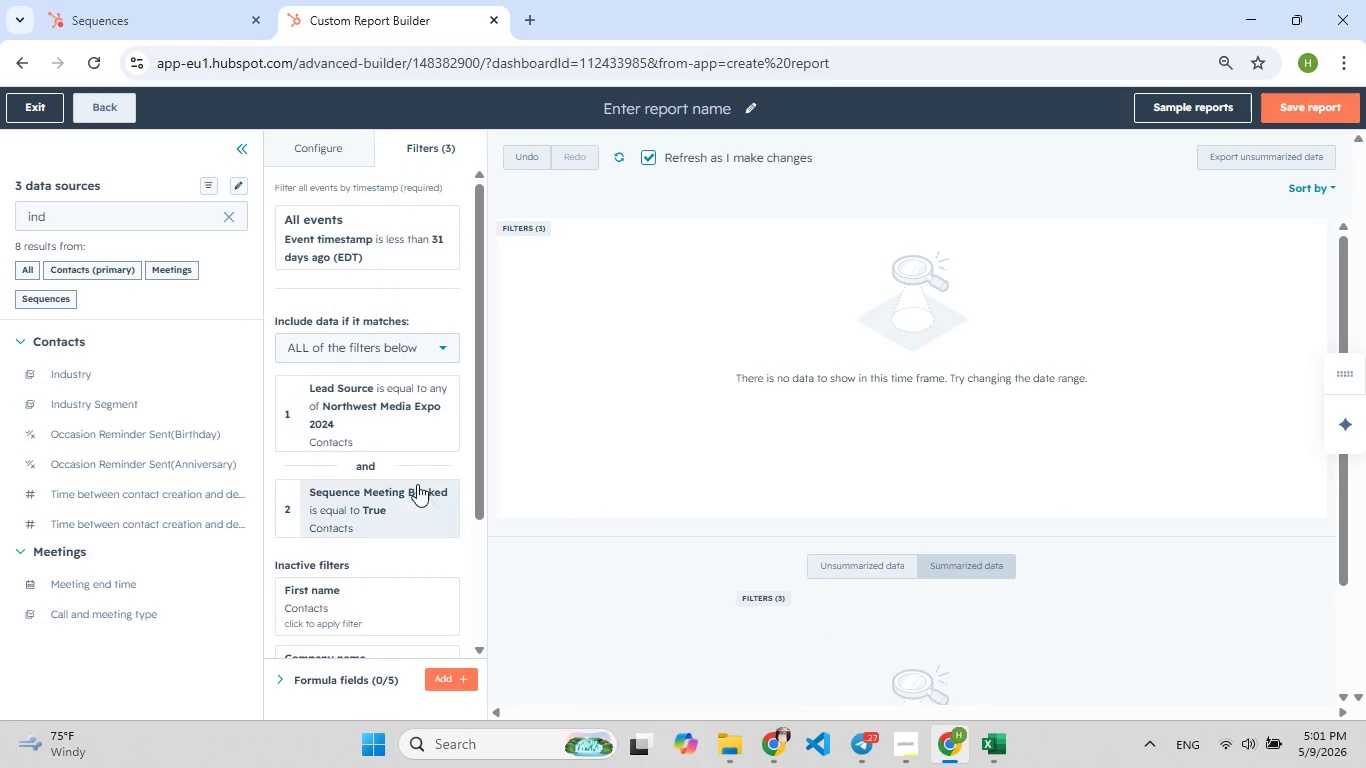 
left_click([420, 432])
 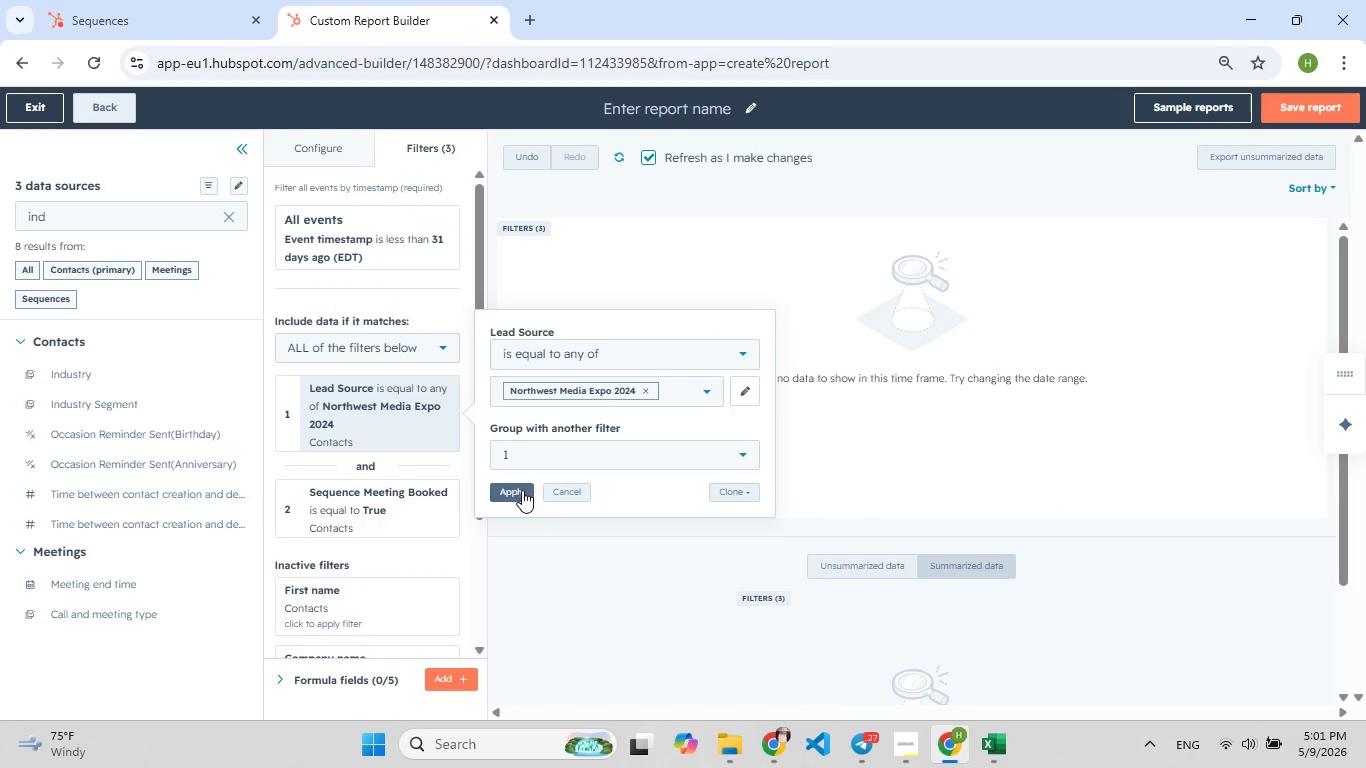 
left_click([547, 490])
 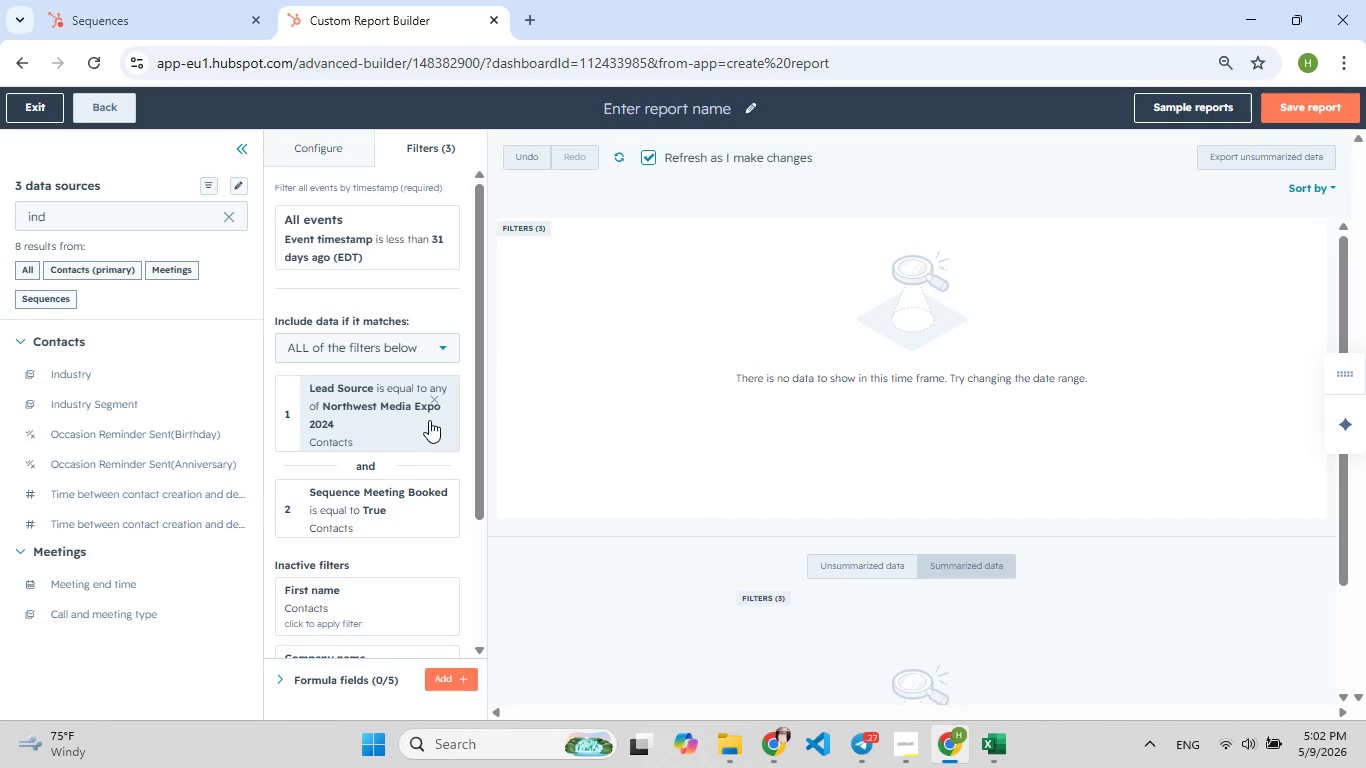 
left_click([434, 398])
 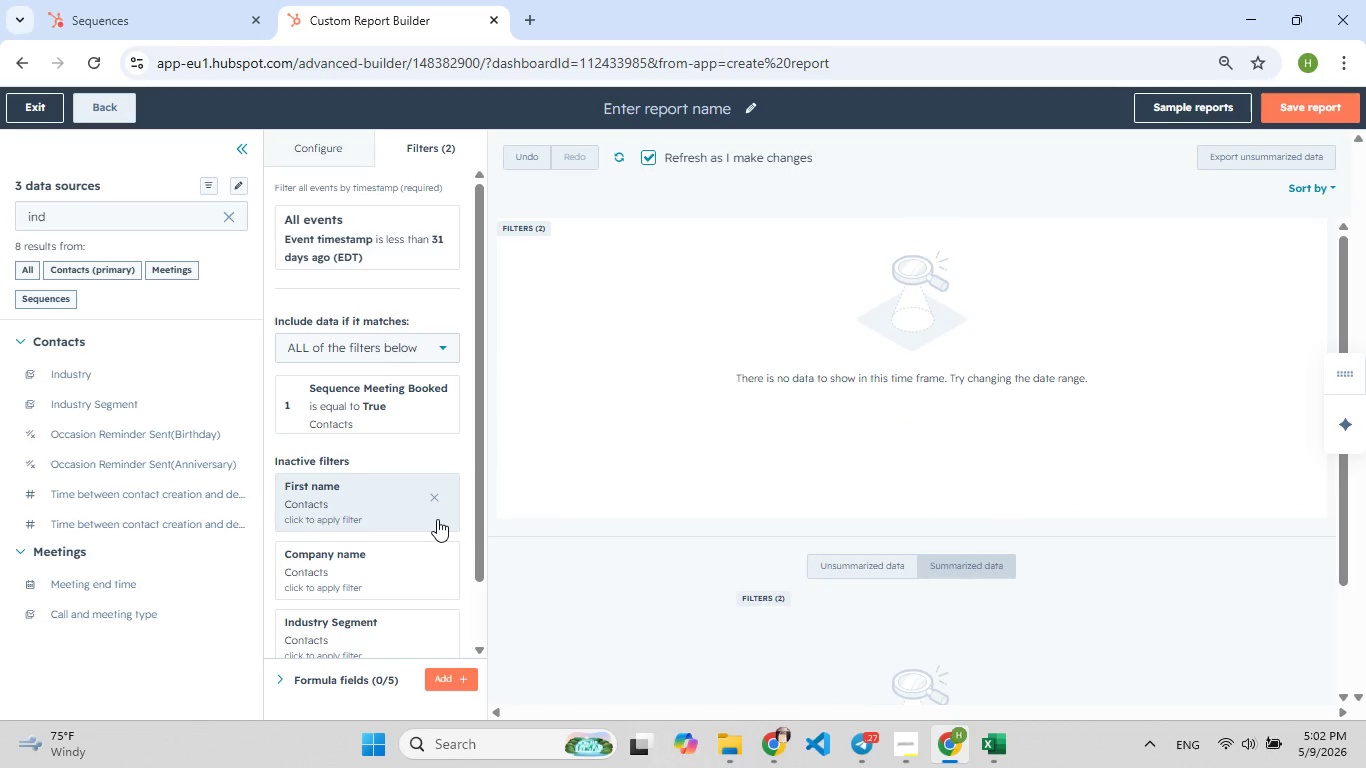 
wait(6.23)
 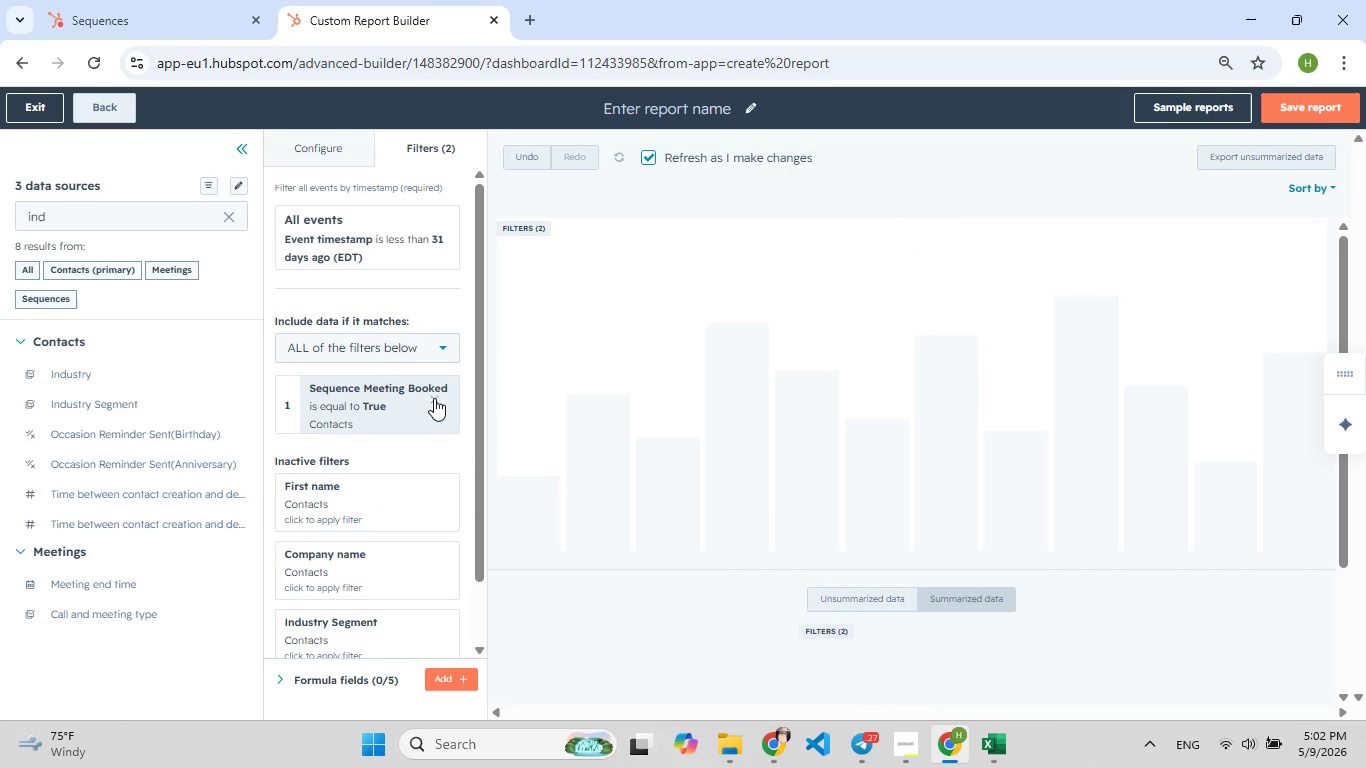 
left_click([434, 400])
 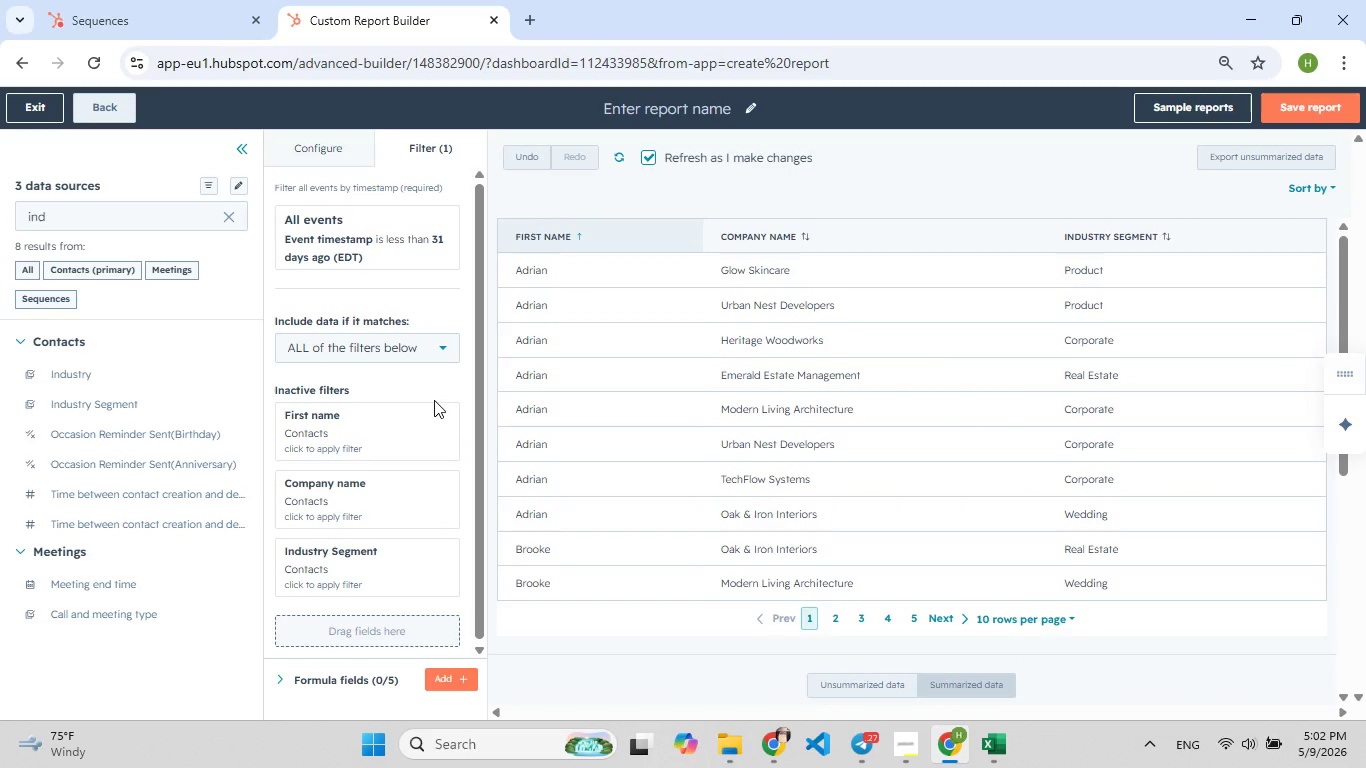 
wait(5.62)
 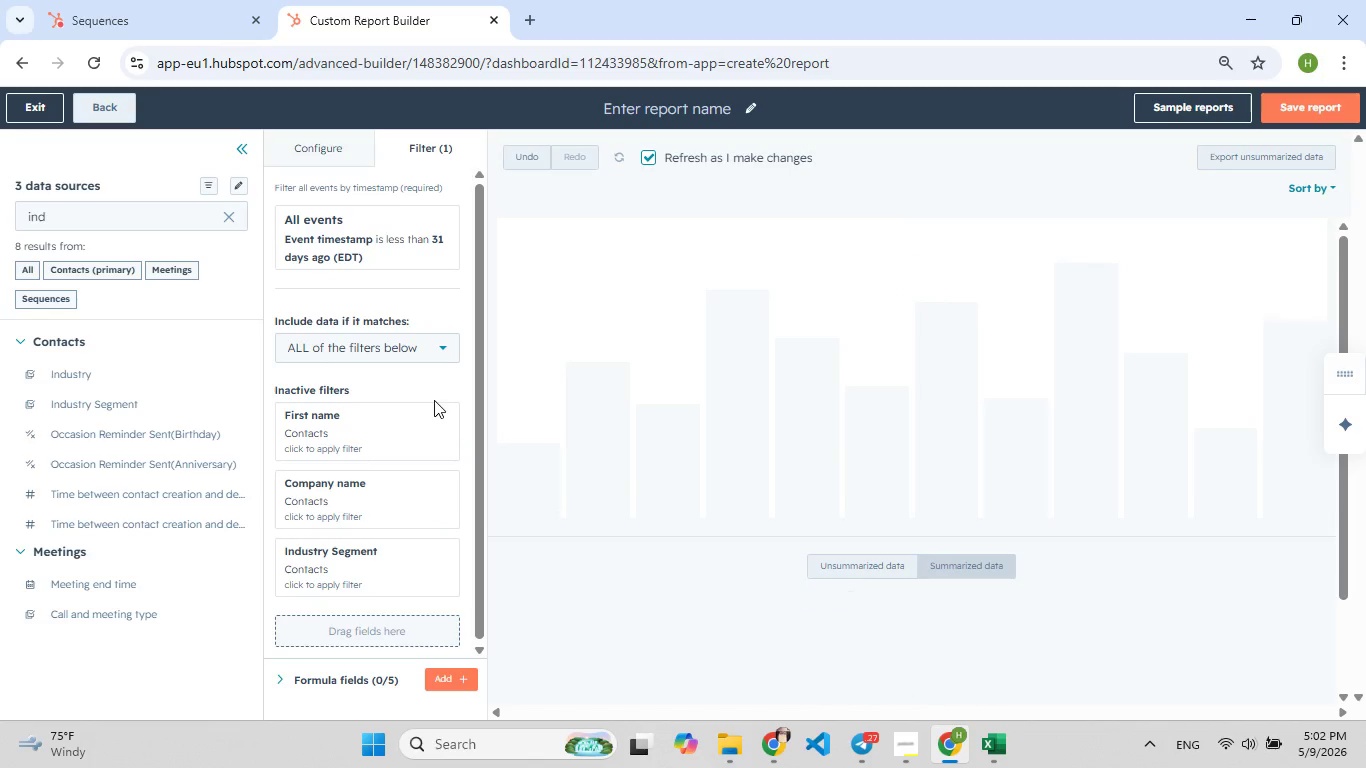 
left_click([461, 148])
 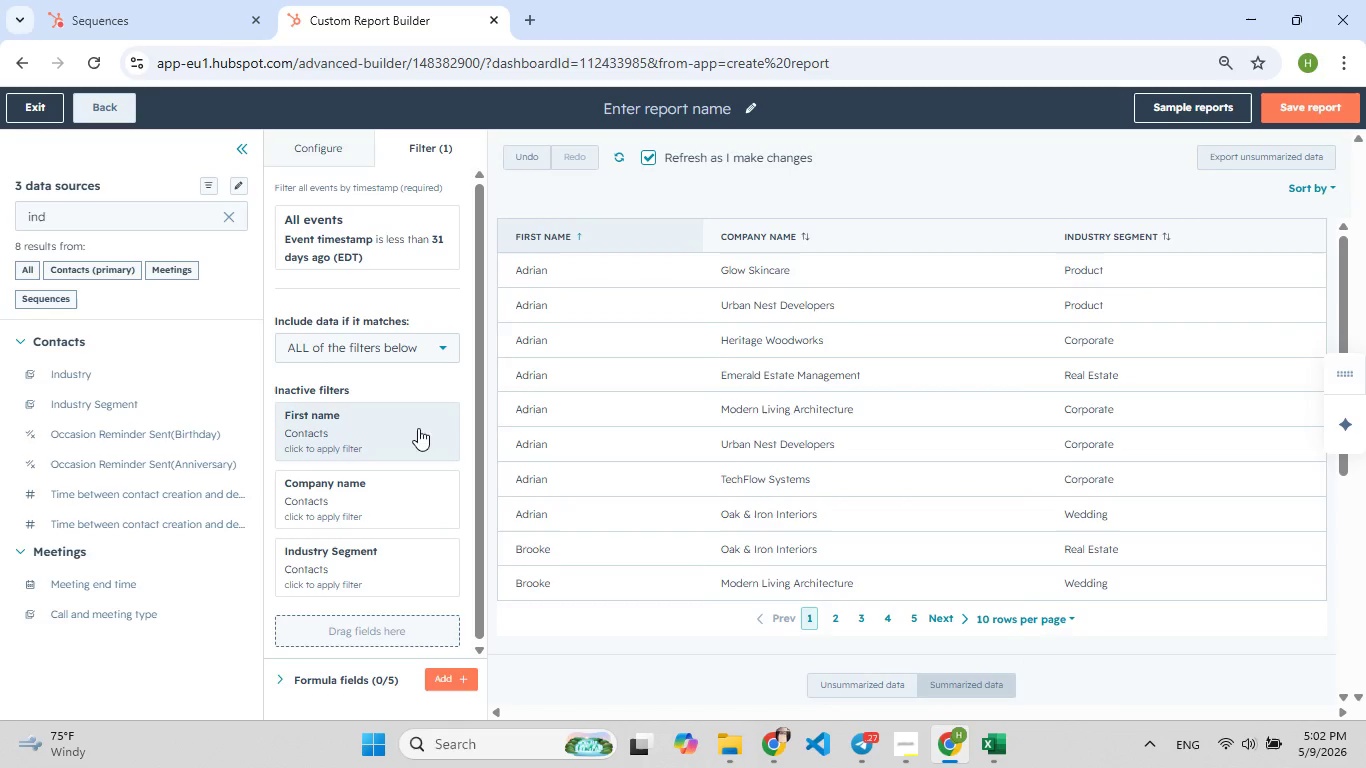 
mouse_move([430, 432])
 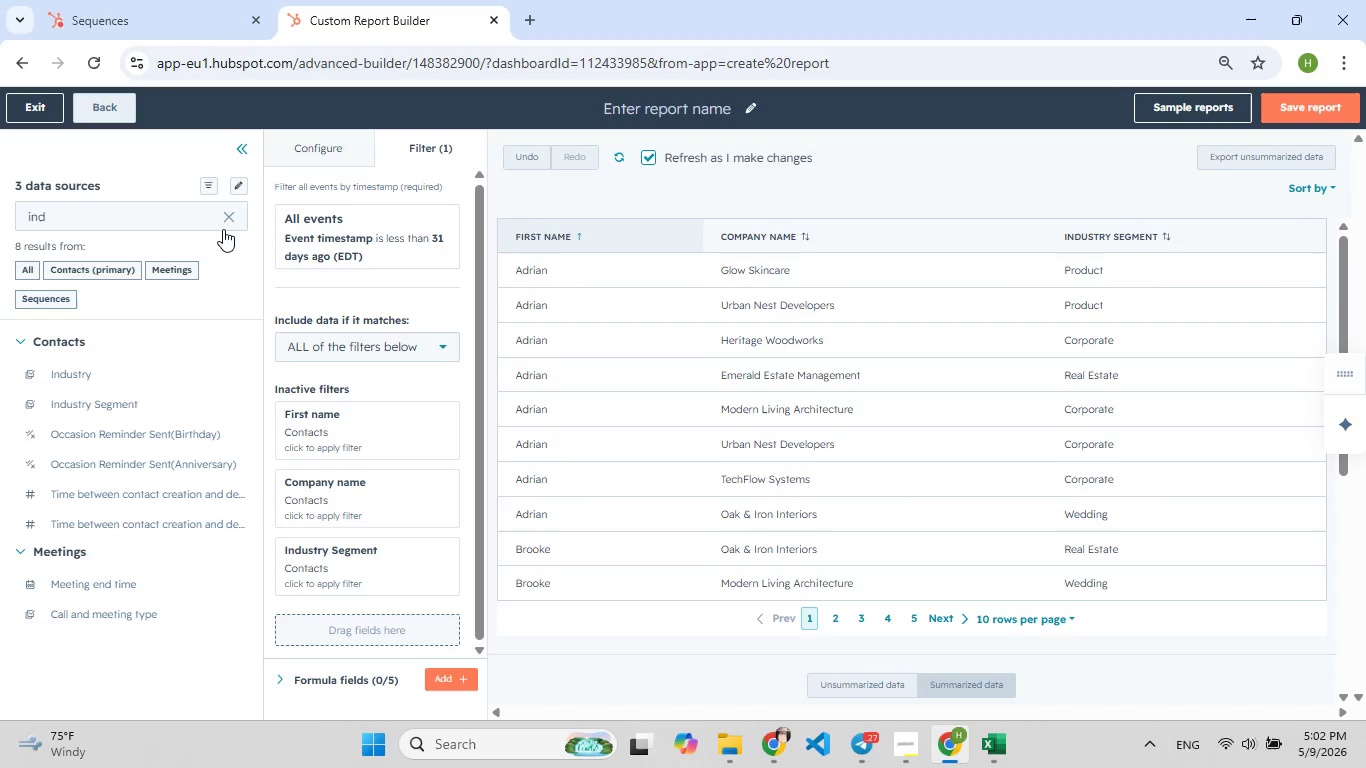 
left_click([225, 229])
 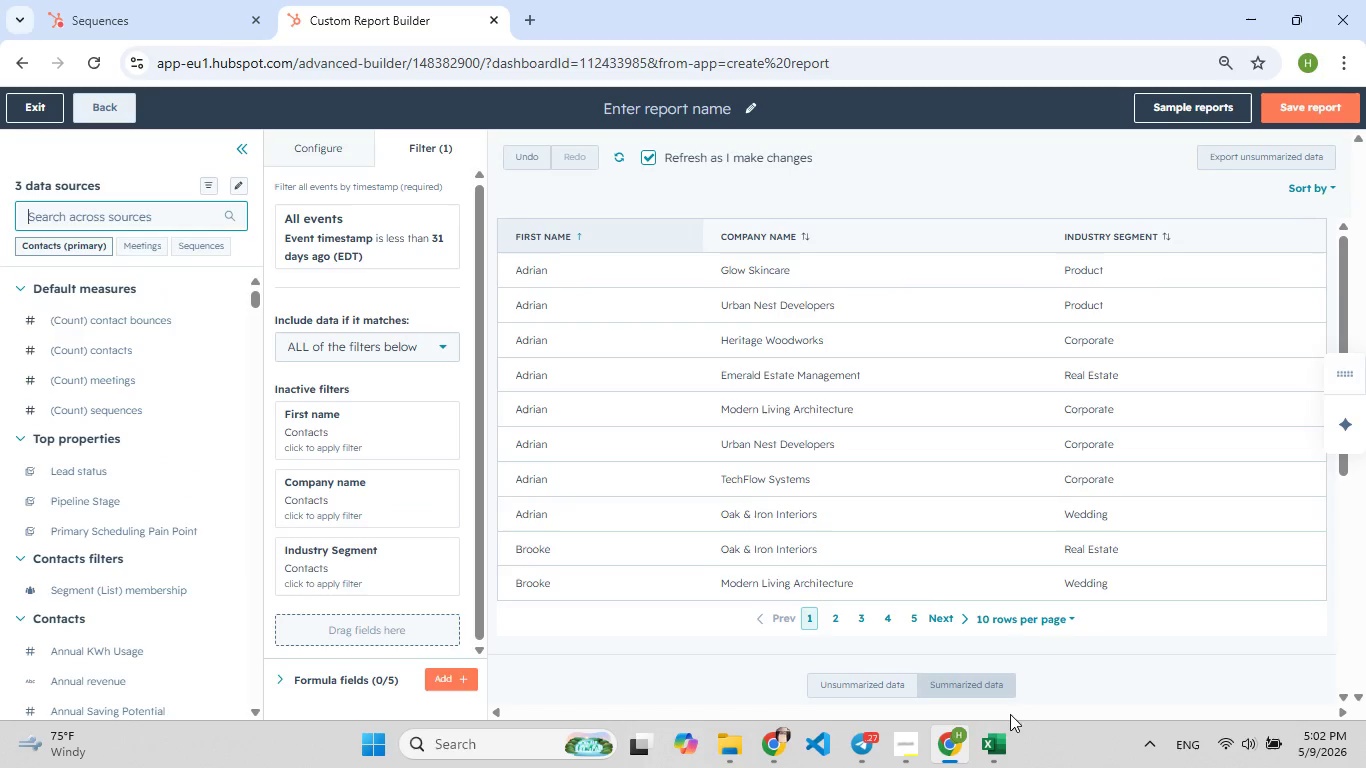 
left_click([1006, 745])
 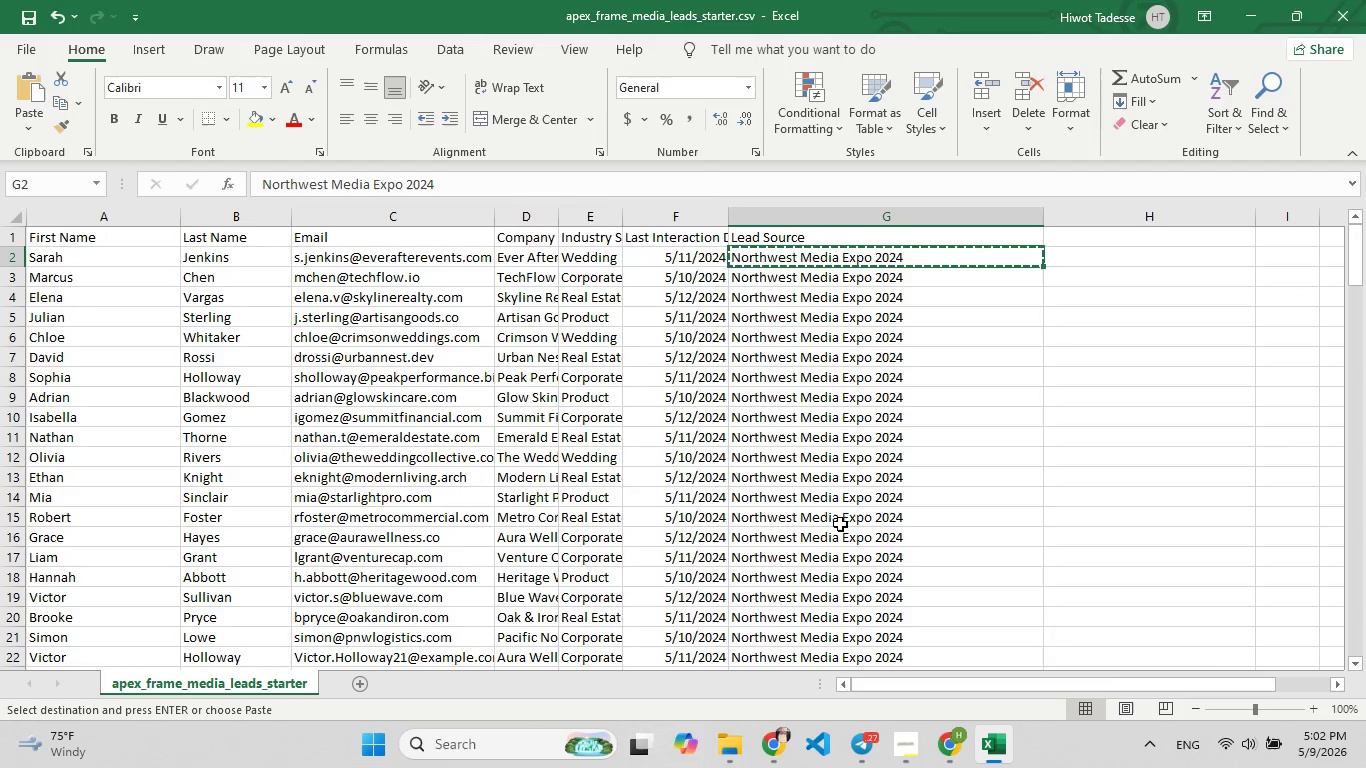 
left_click([1003, 747])
 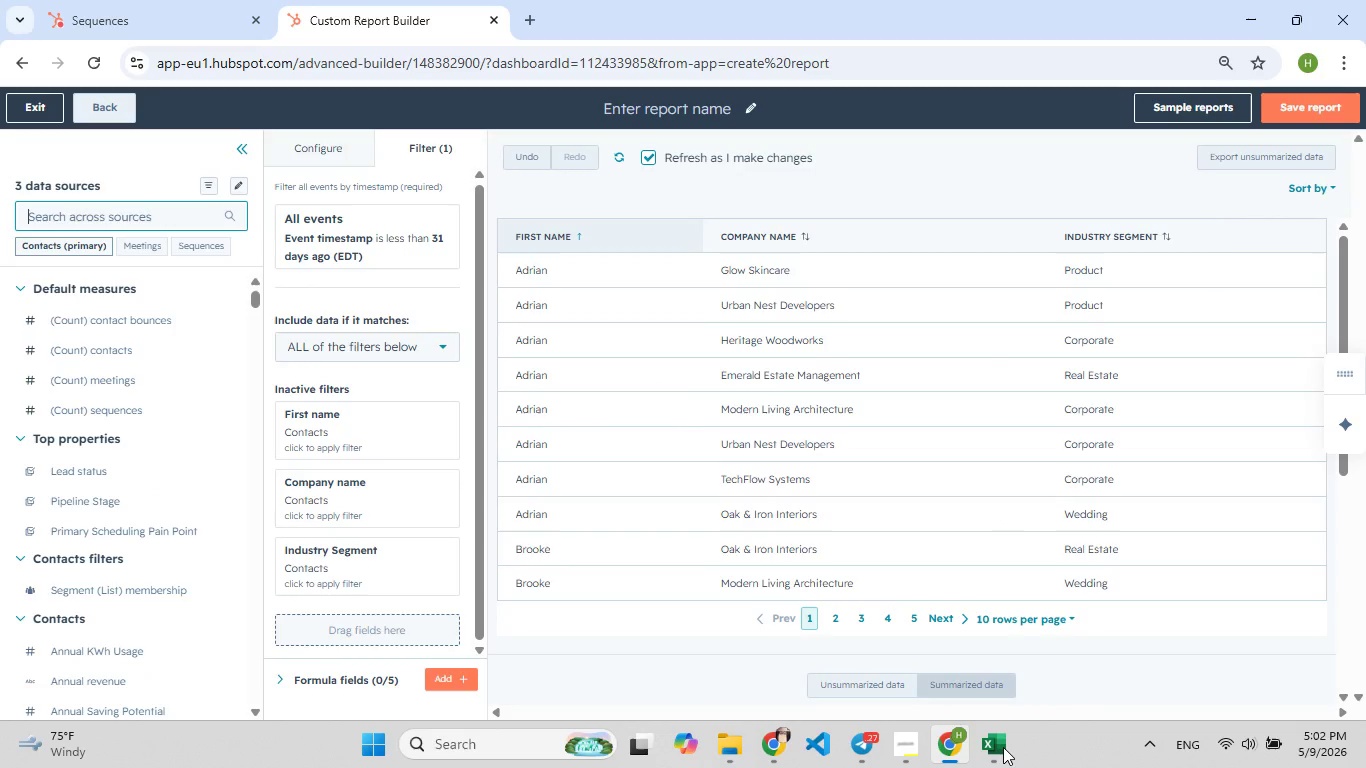 
left_click([1003, 747])
 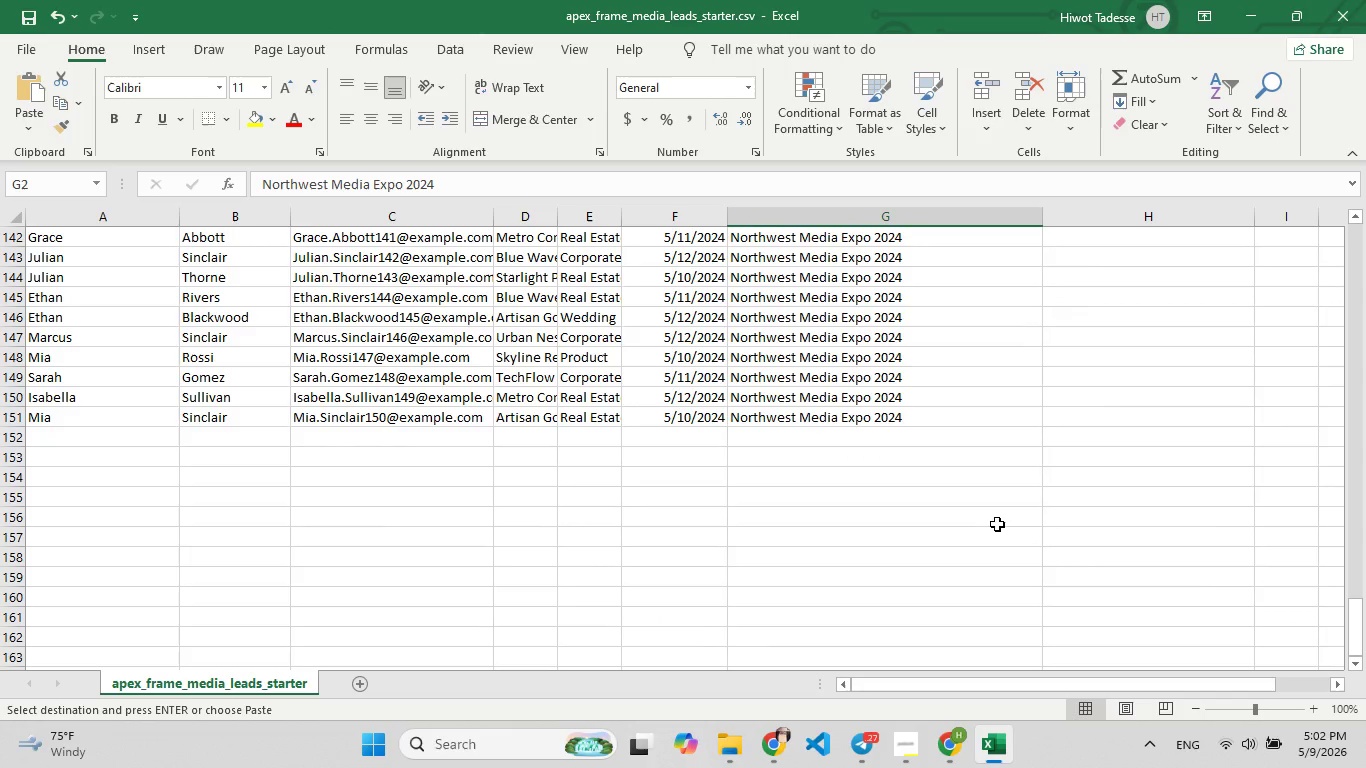 
wait(10.55)
 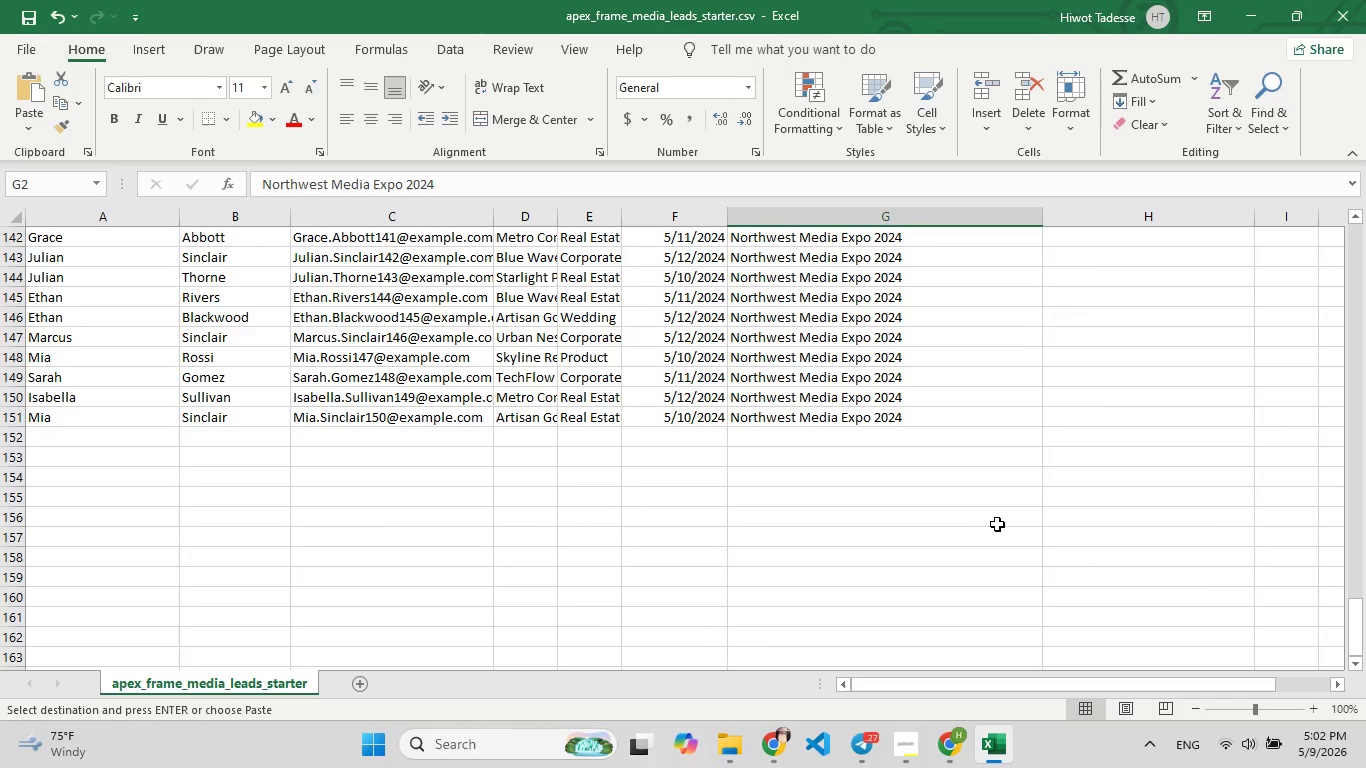 
left_click([999, 754])
 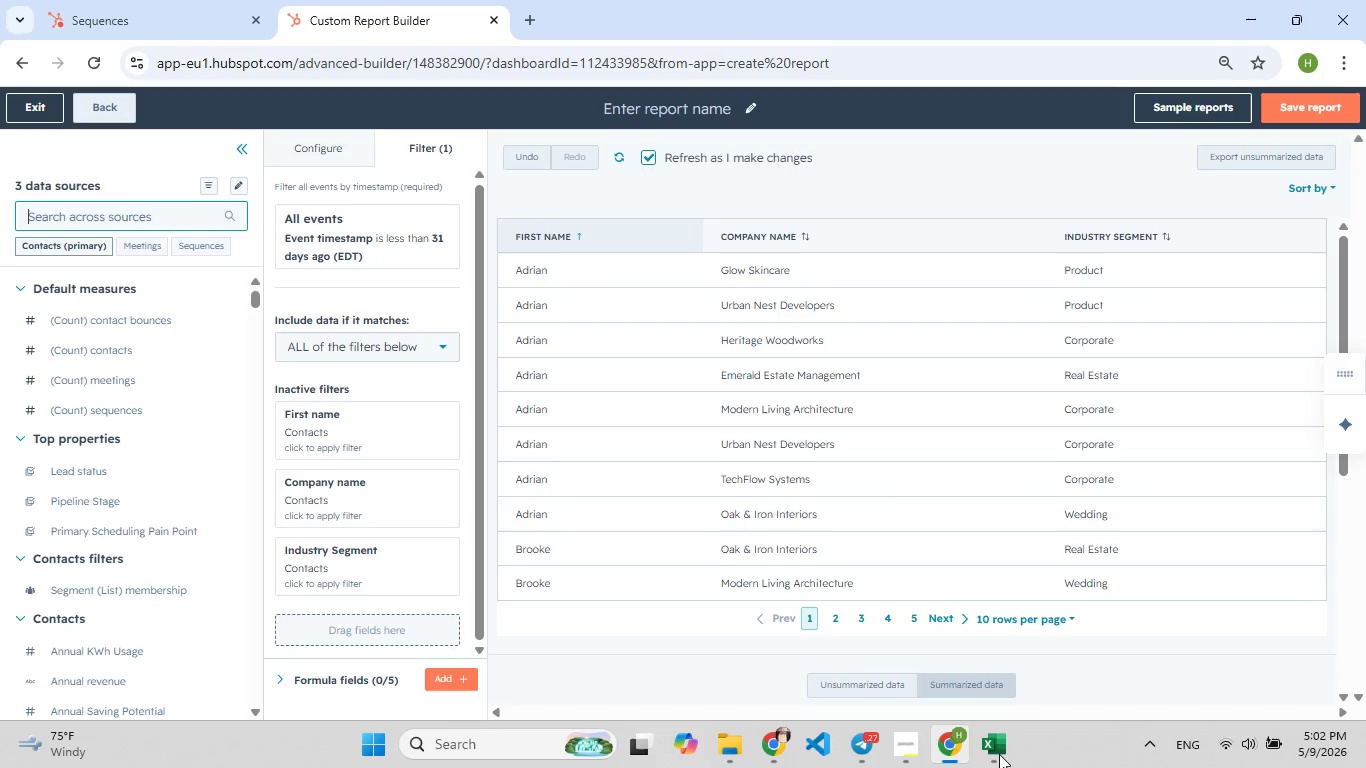 
wait(16.16)
 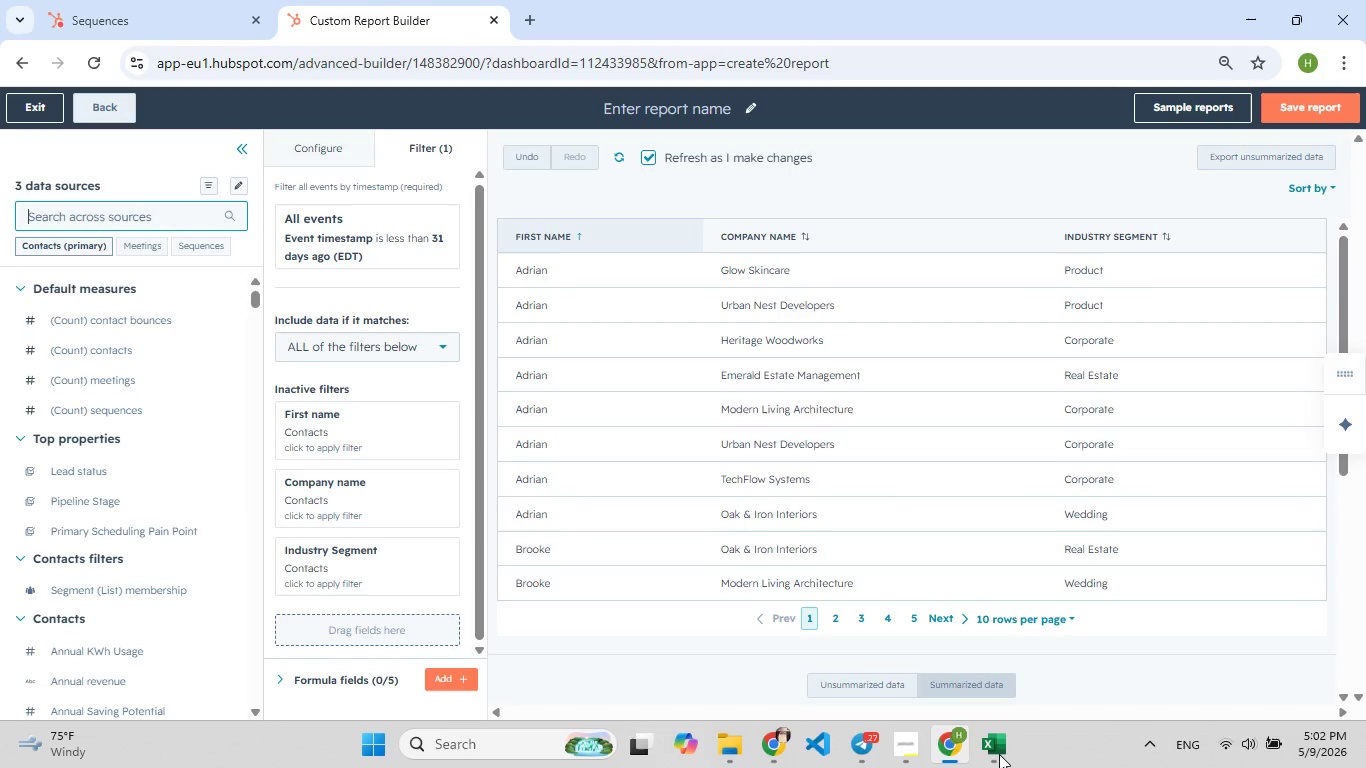 
left_click([753, 115])
 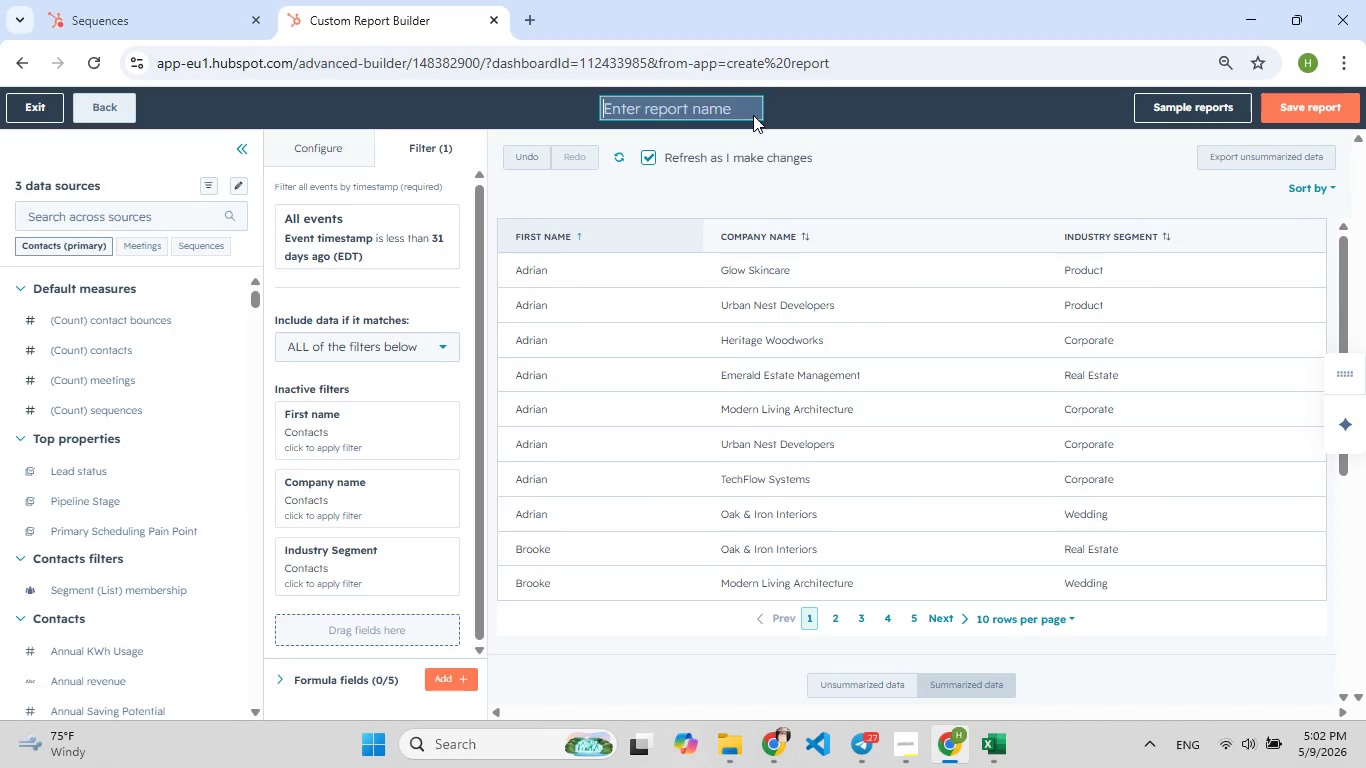 
type(Meetin[F8]g b)
key(Backspace)
type([F9]Booked from )
 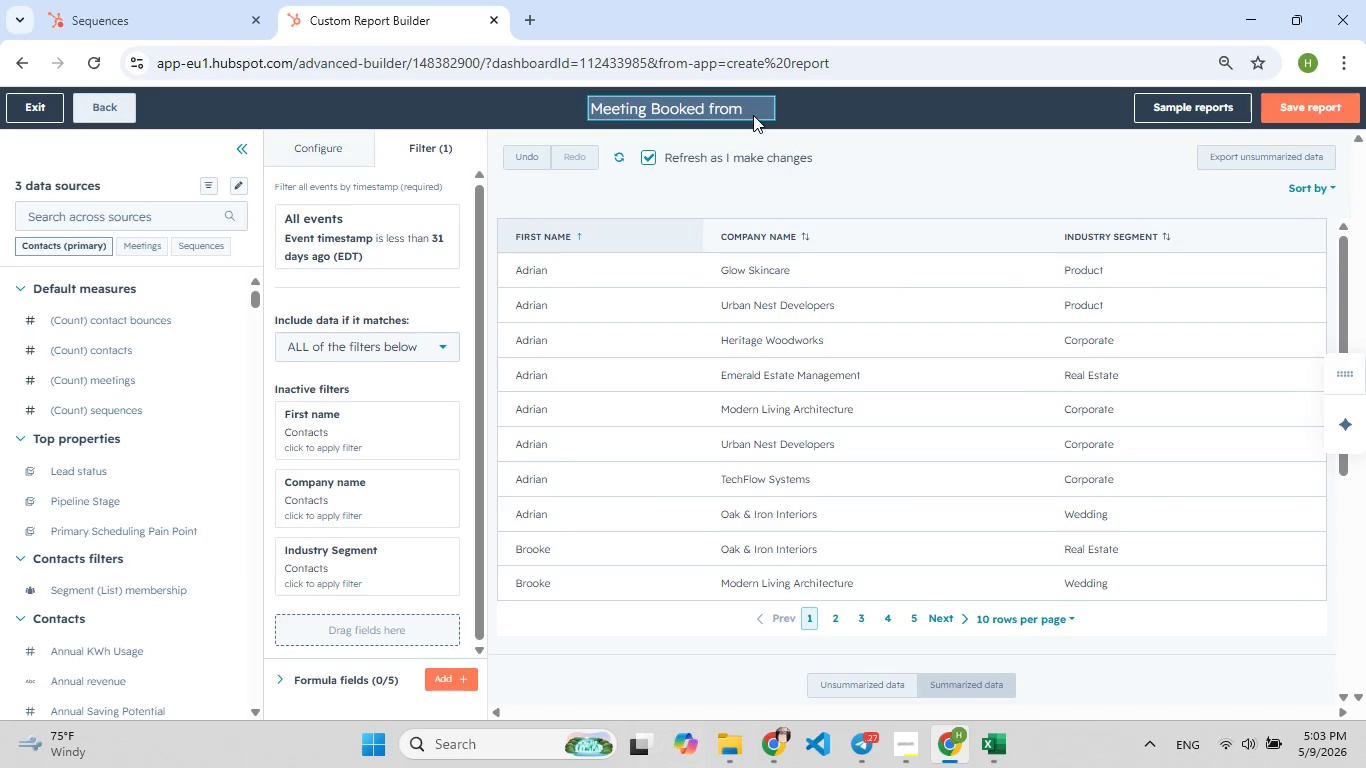 
type(Expo Lw)
key(Backspace)
type([F9]eads)
 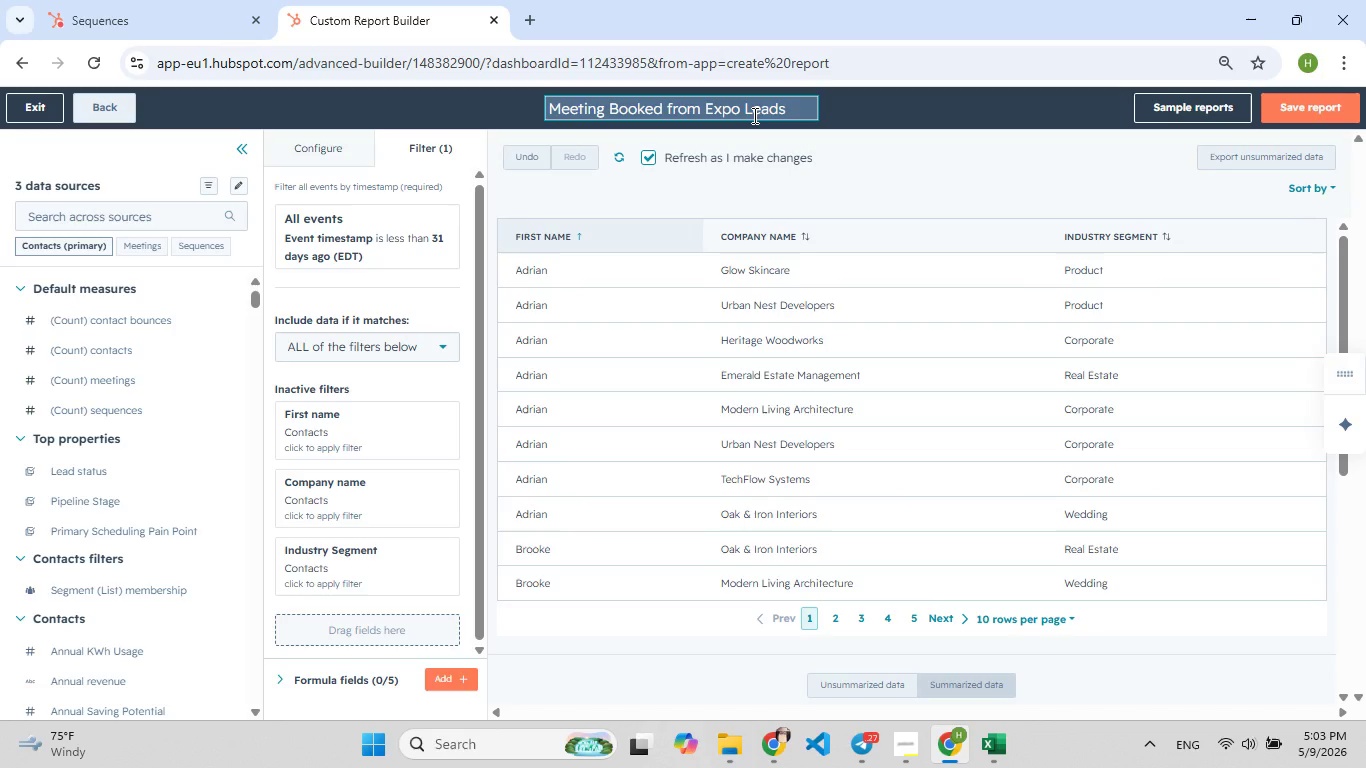 
wait(5.58)
 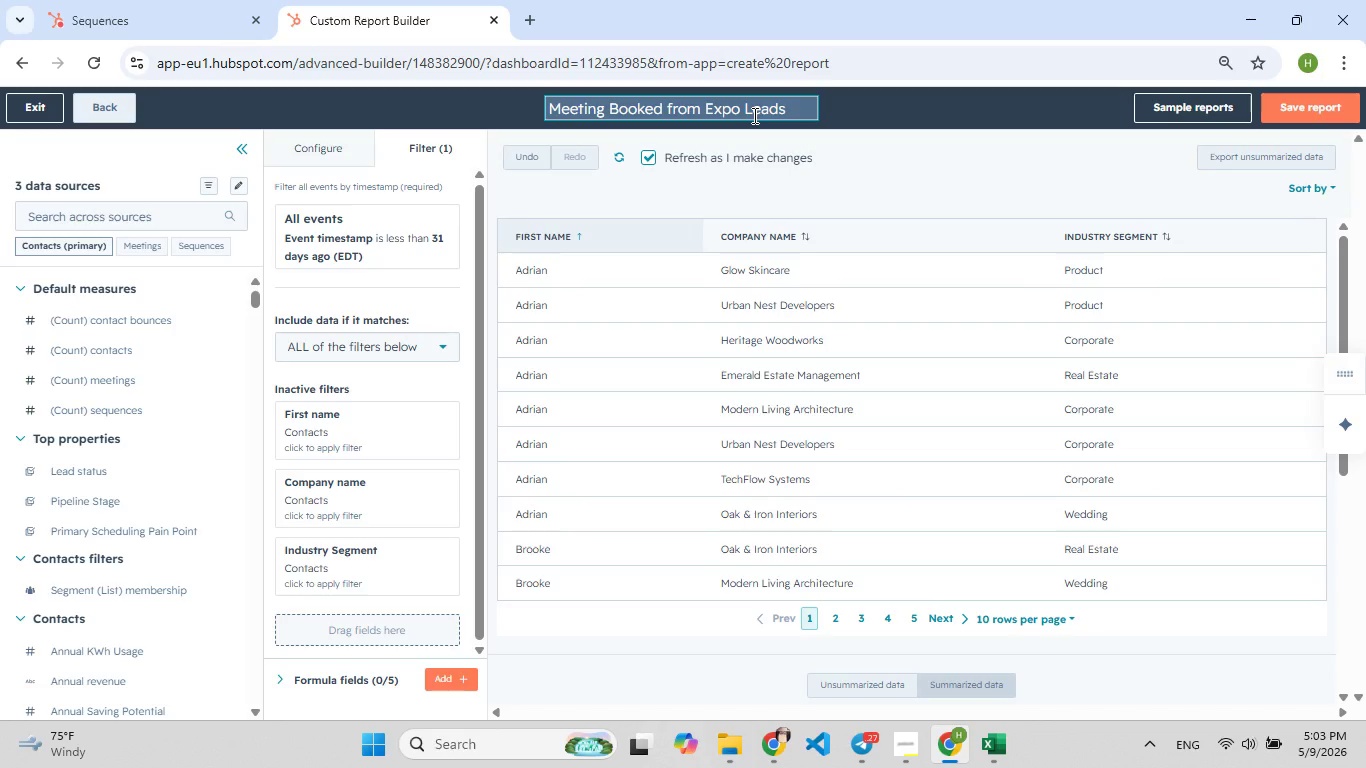 
left_click([909, 156])
 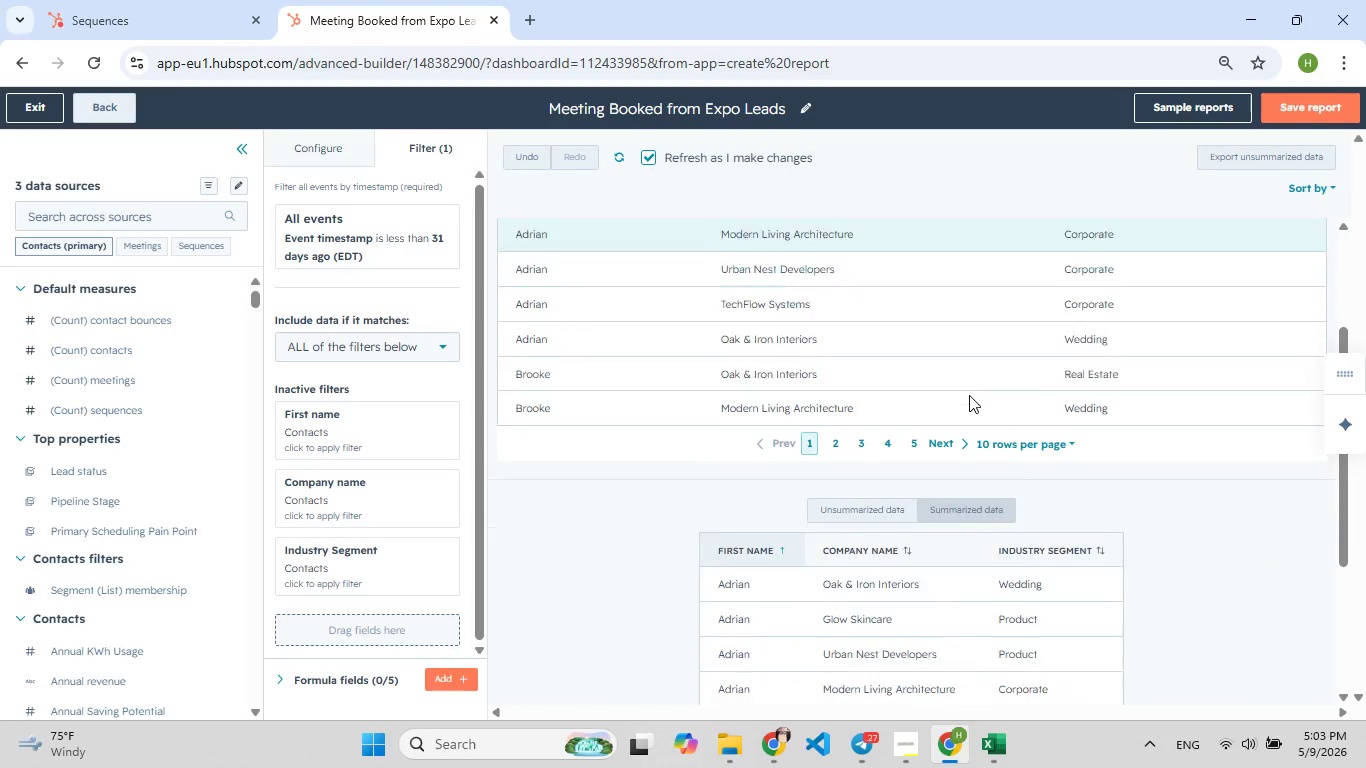 
wait(10.23)
 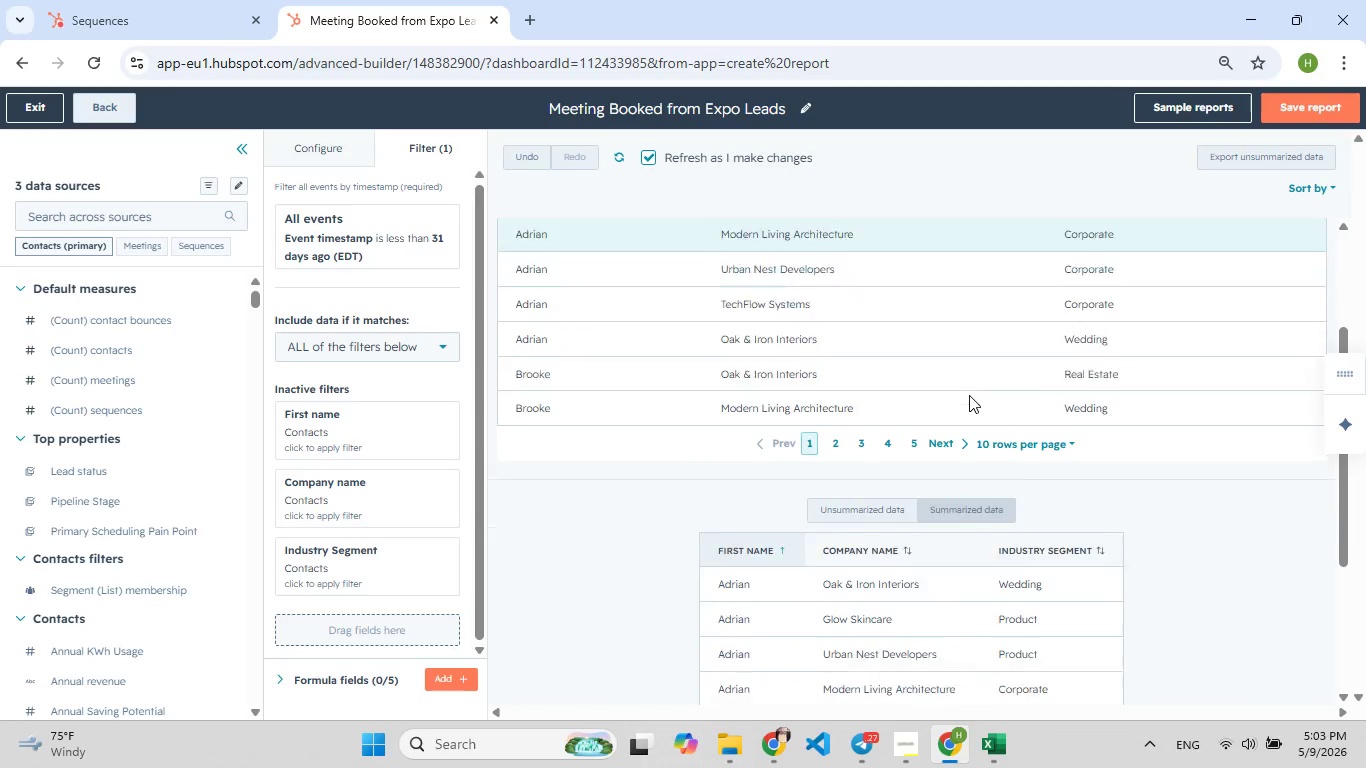 
left_click([1298, 111])
 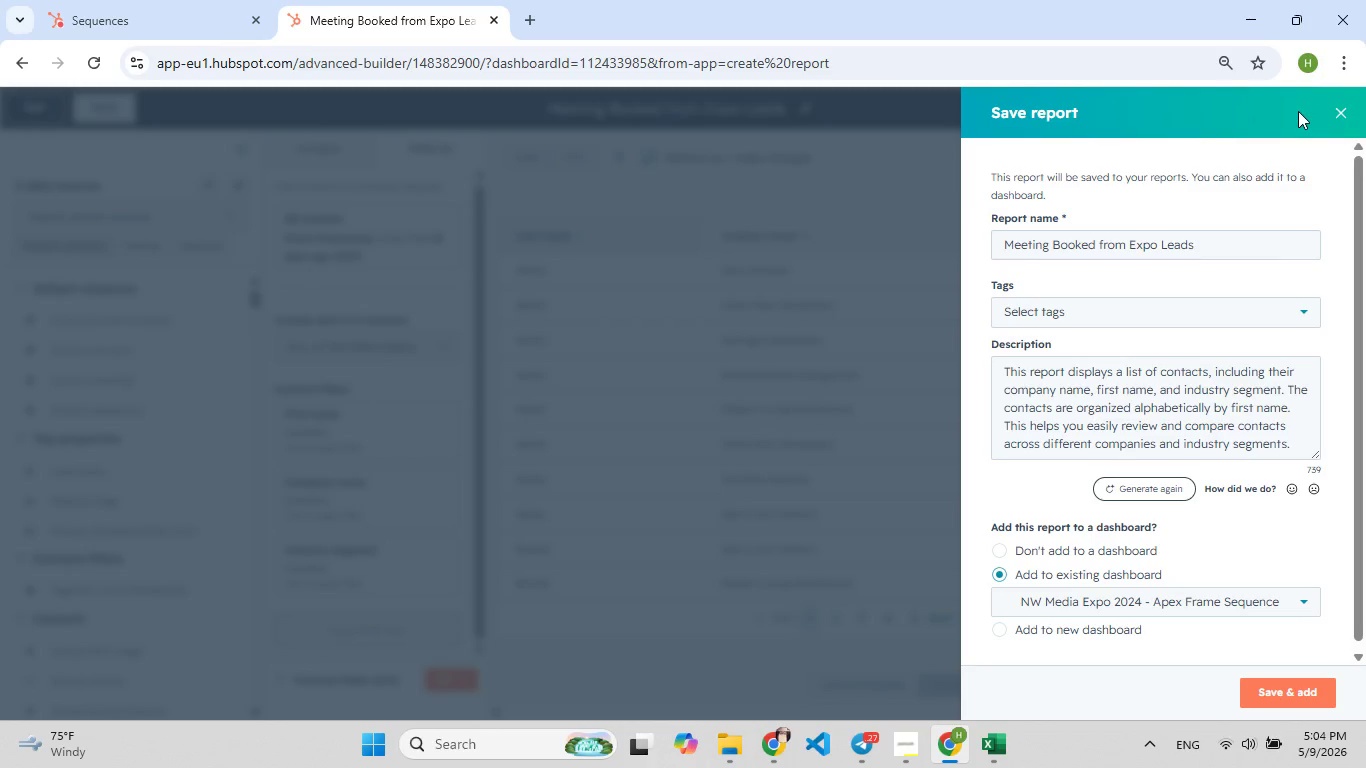 
wait(39.86)
 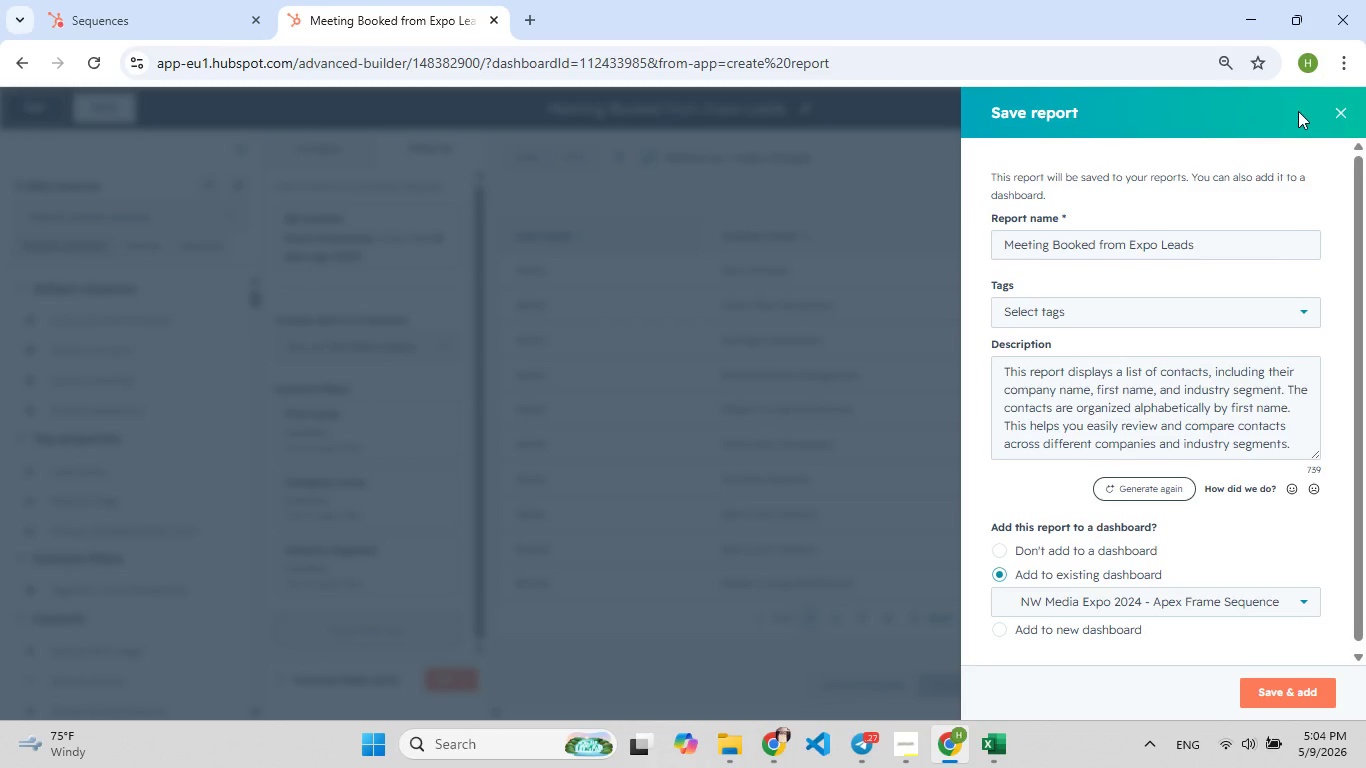 
left_click([1272, 694])
 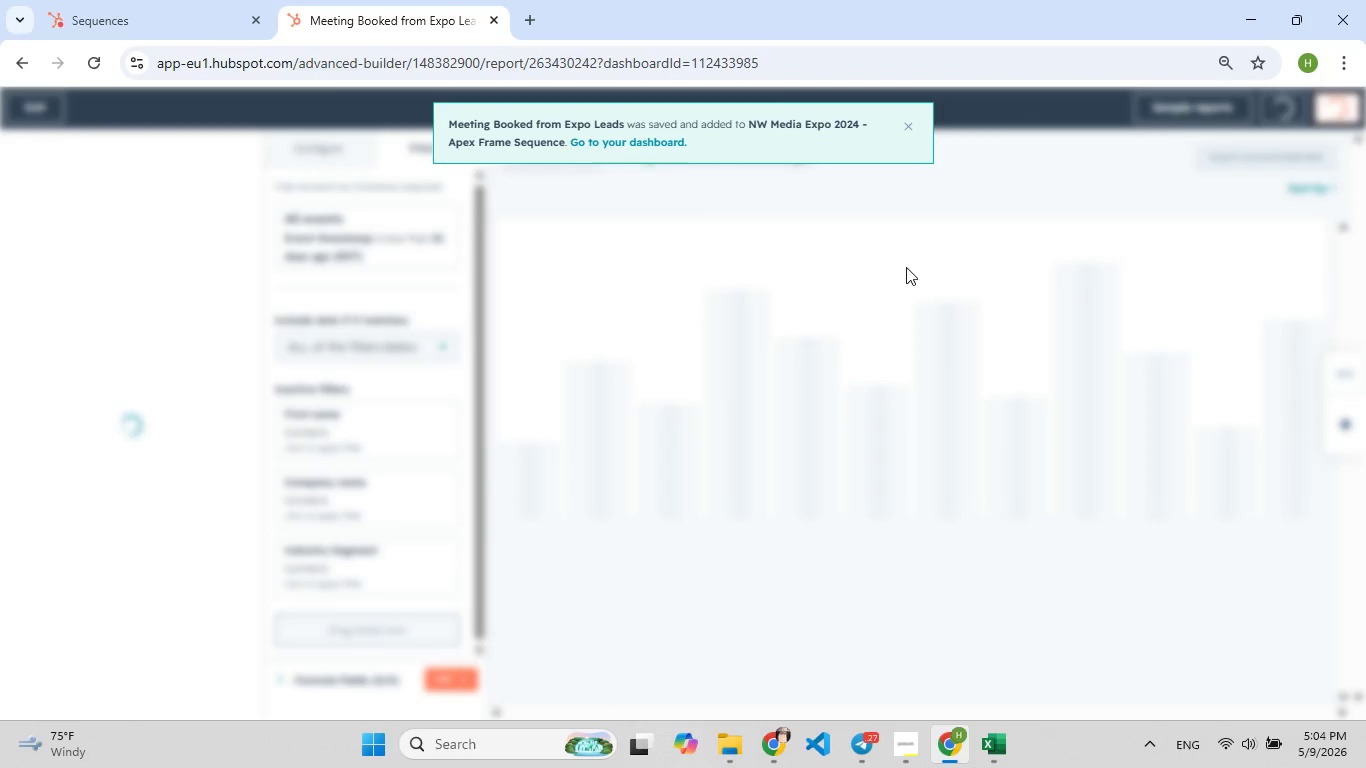 
wait(5.5)
 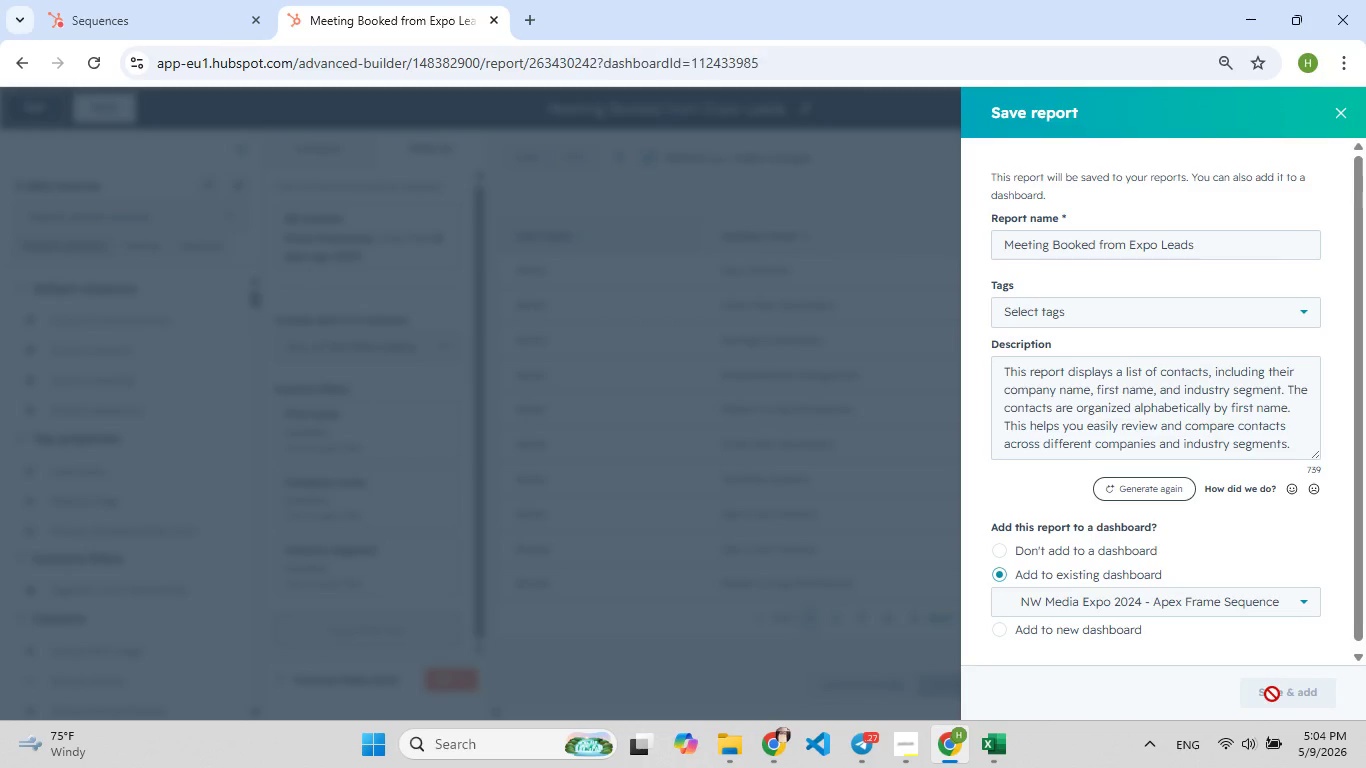 
left_click([654, 140])
 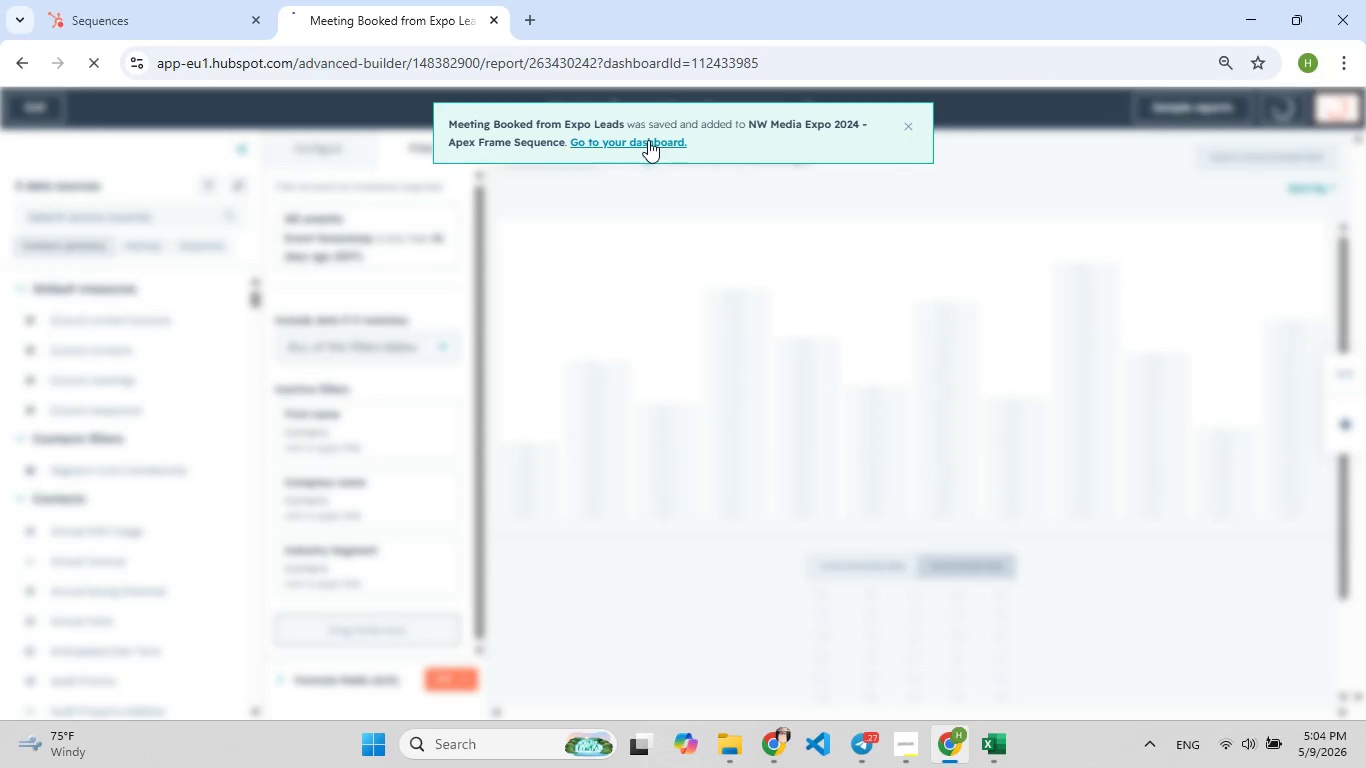 
left_click([648, 140])
 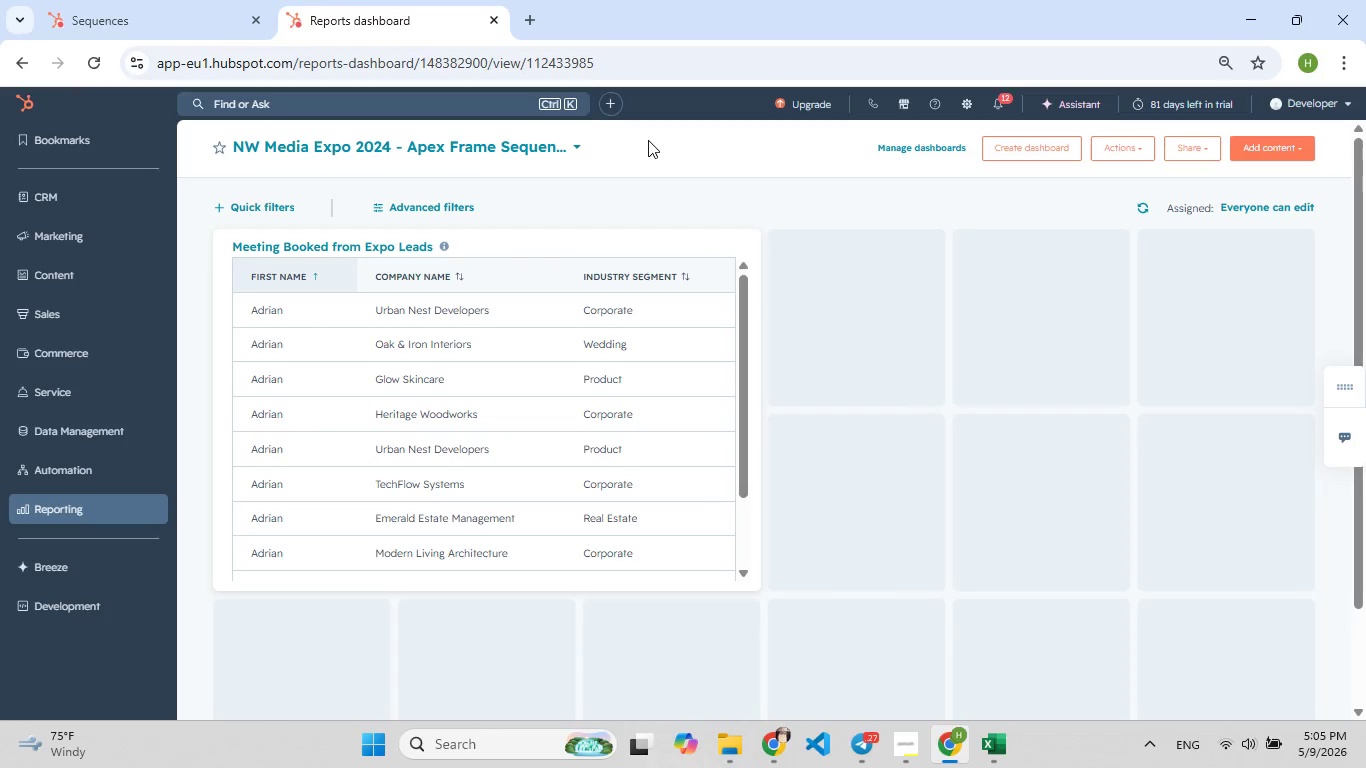 
wait(29.67)
 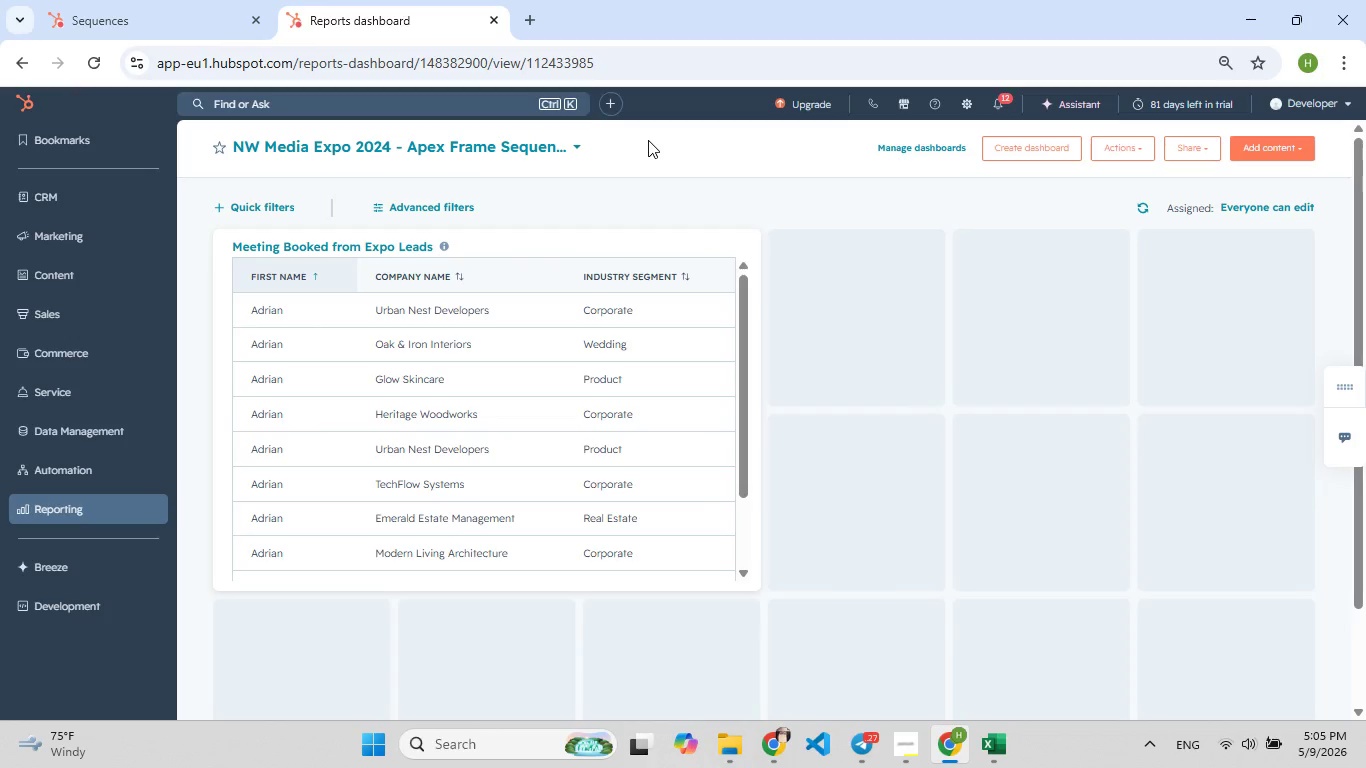 
left_click([1293, 140])
 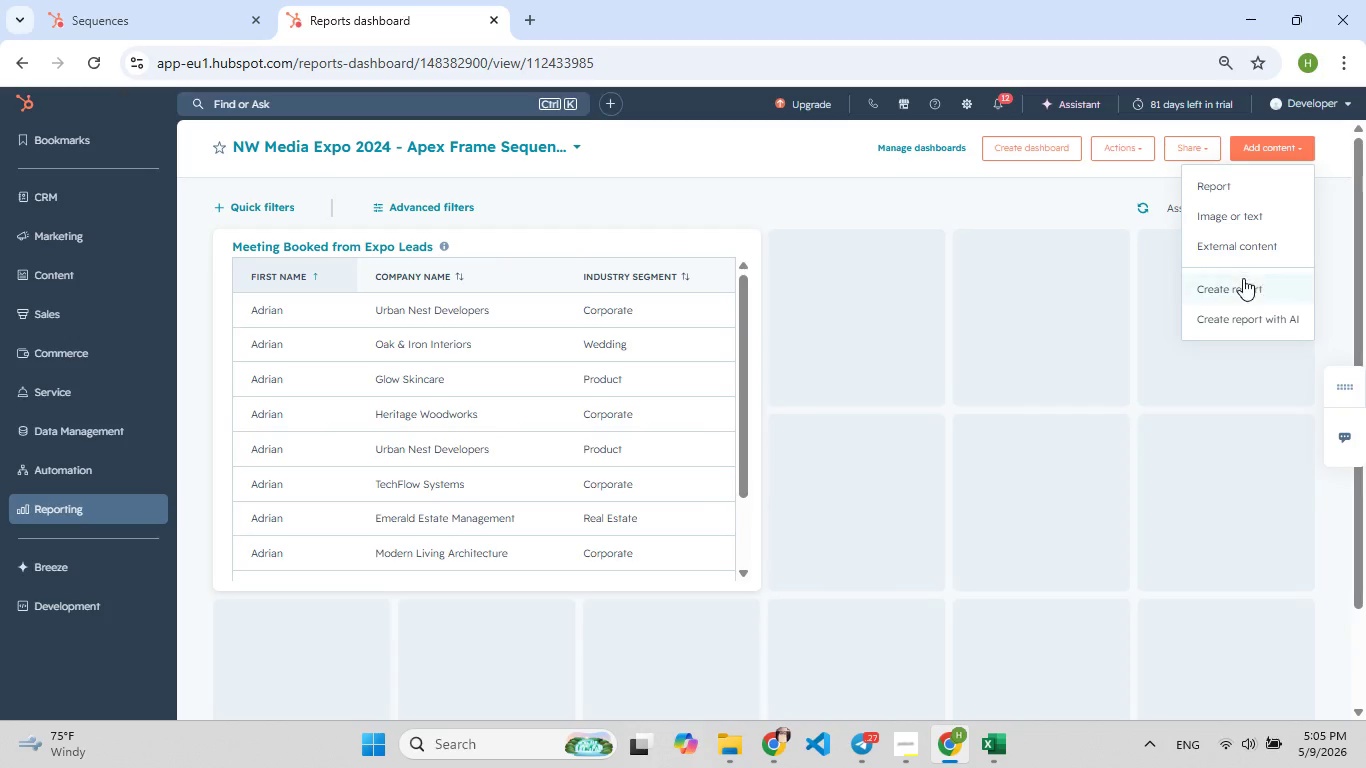 
left_click([1242, 282])
 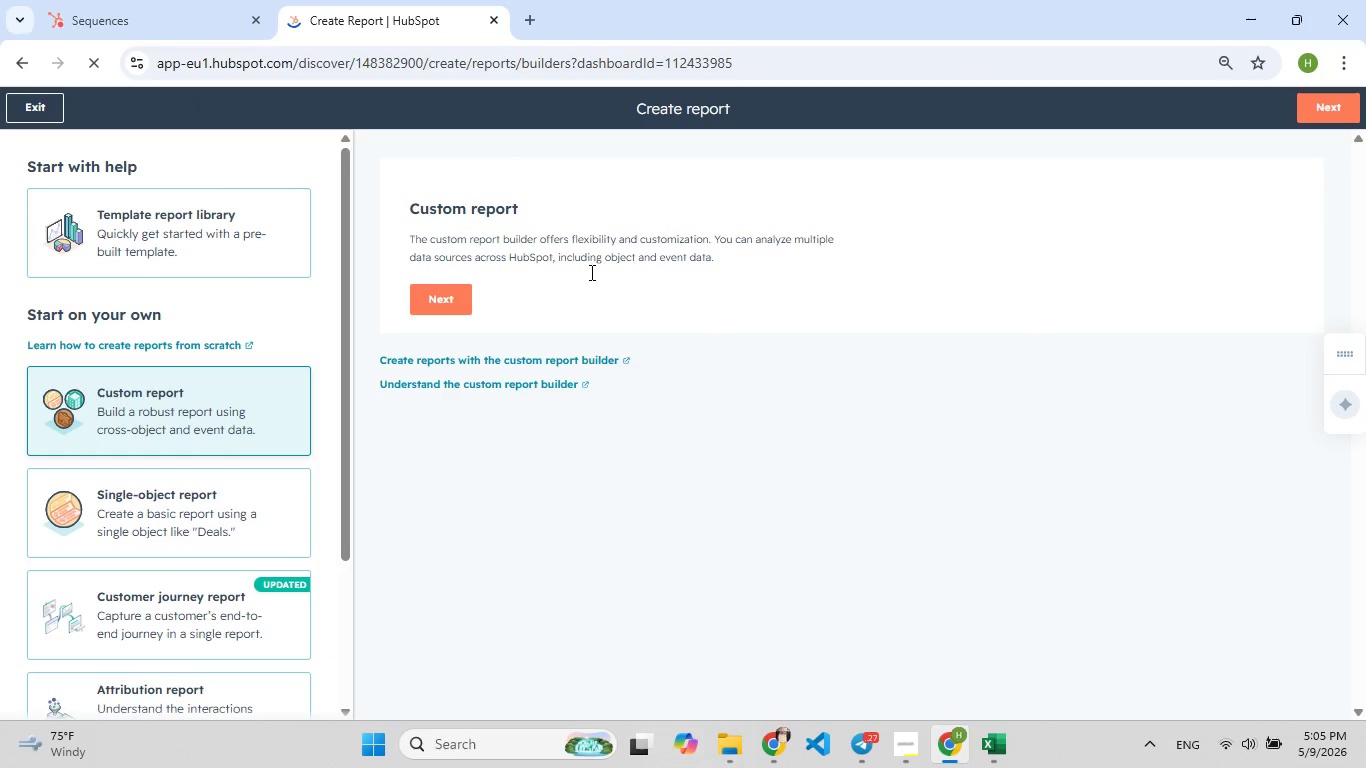 
left_click([458, 297])
 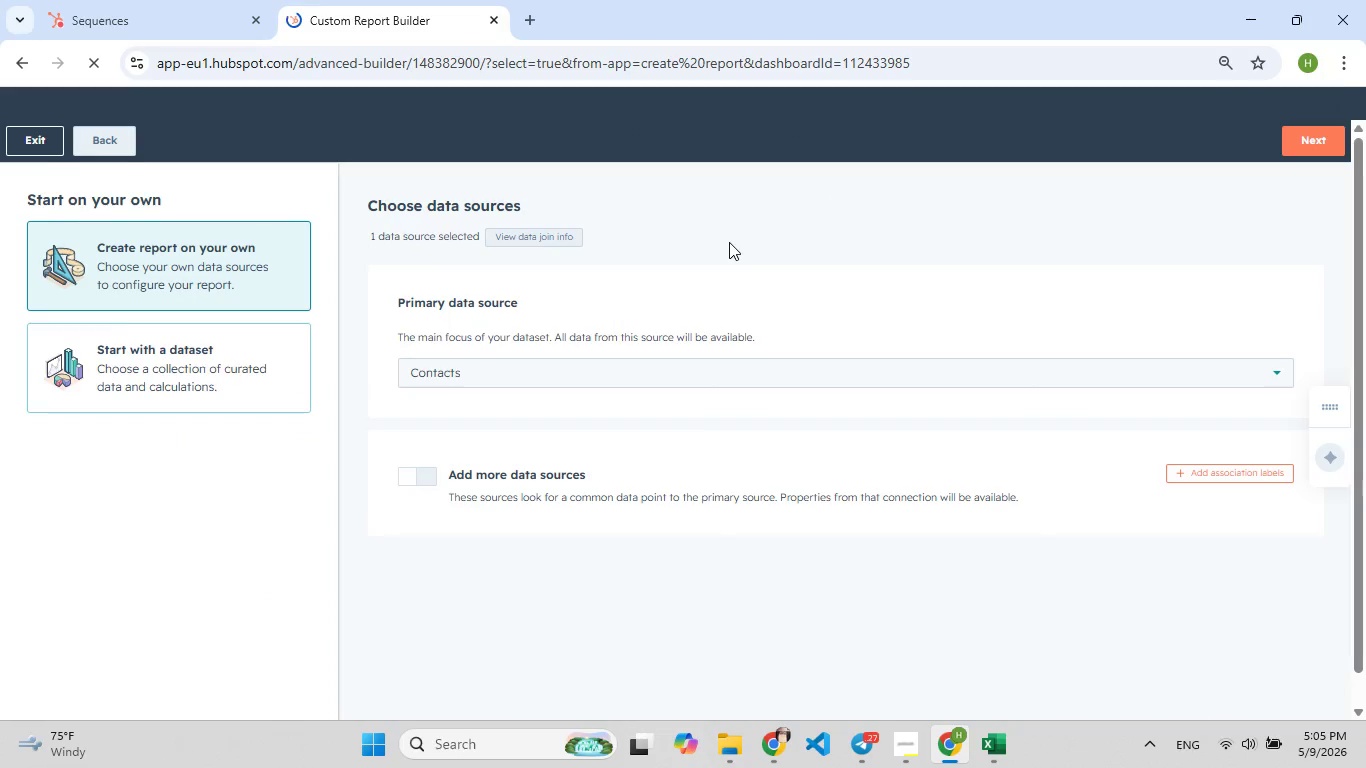 
wait(6.53)
 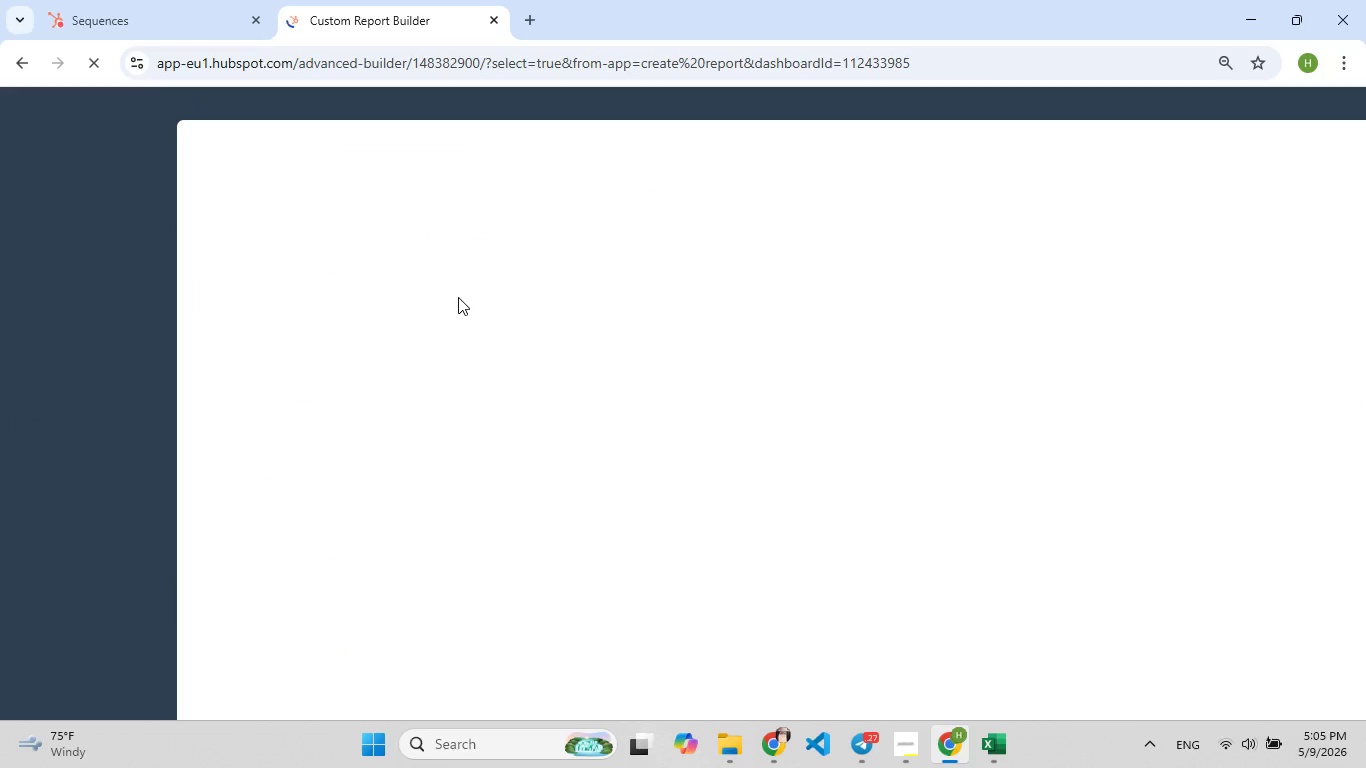 
left_click([873, 343])
 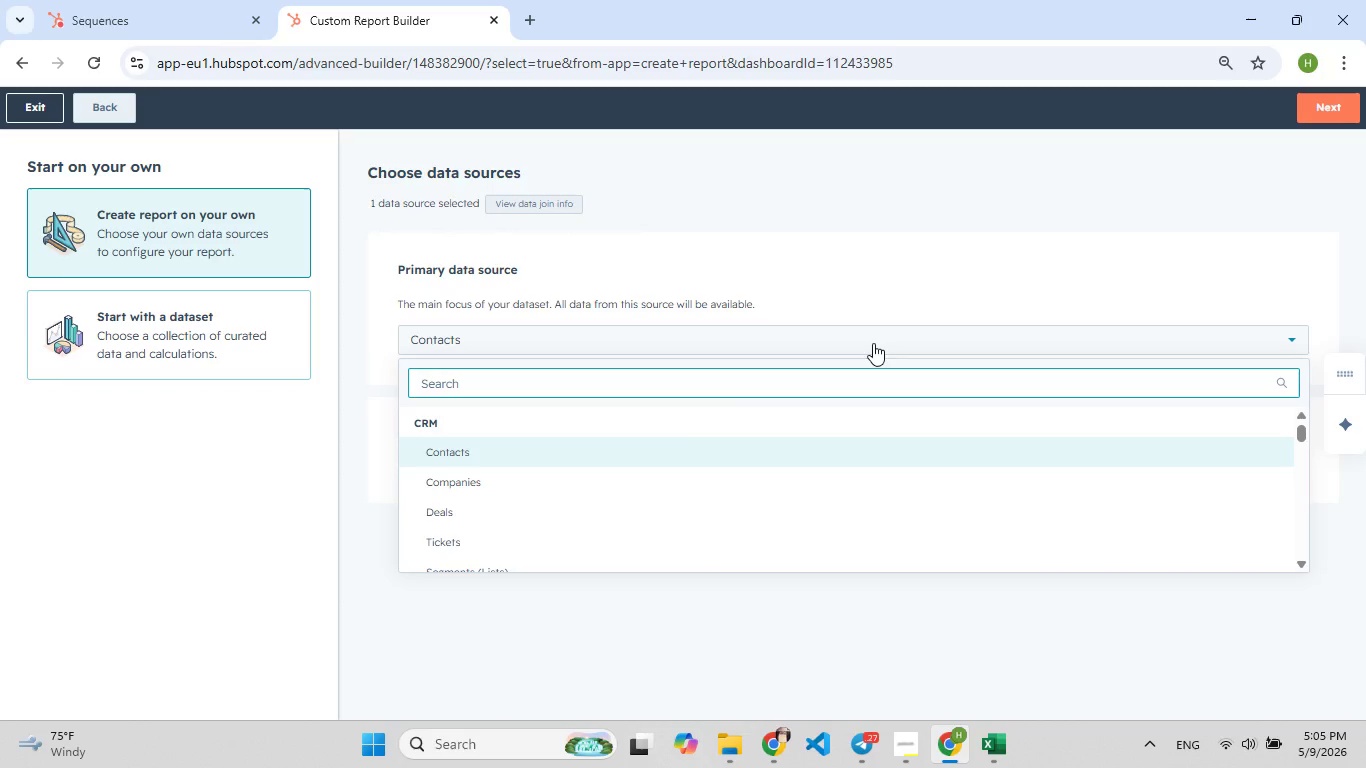 
wait(11.78)
 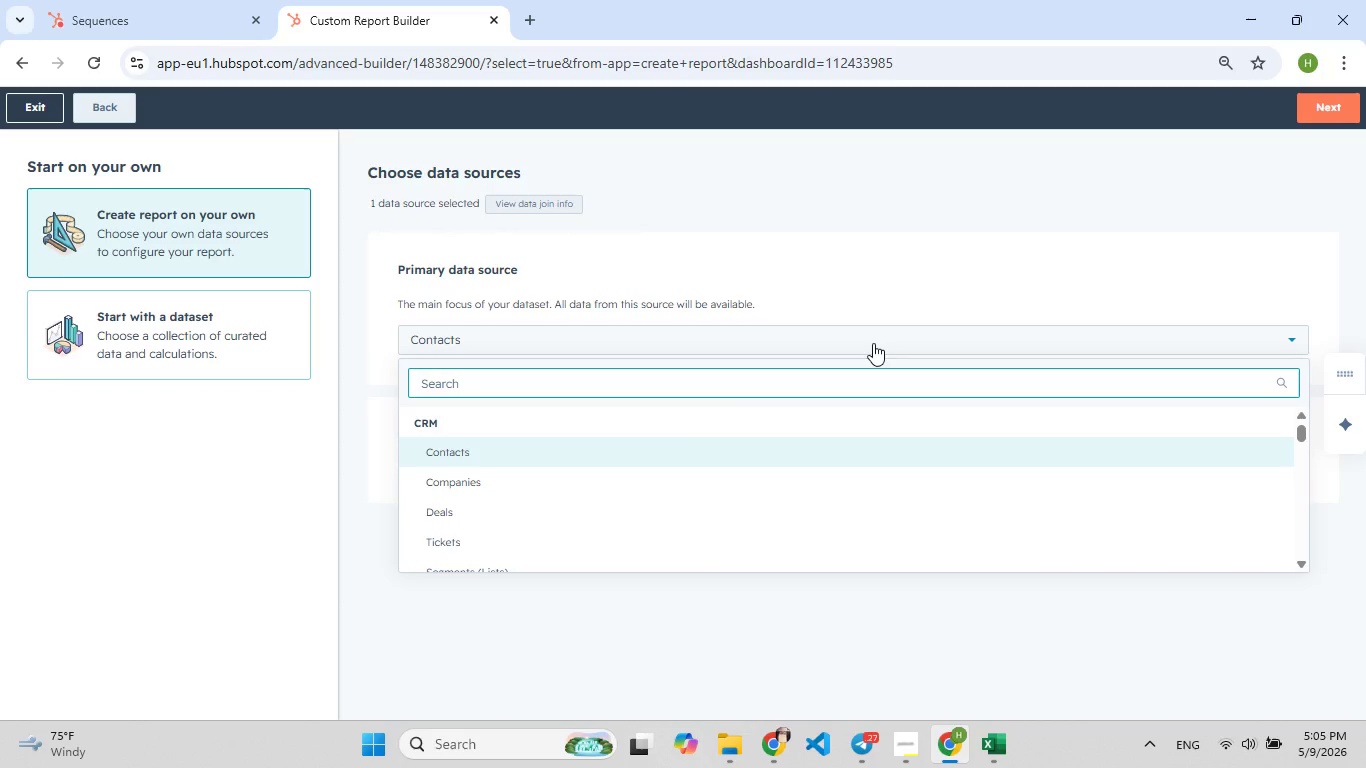 
type(mar)
 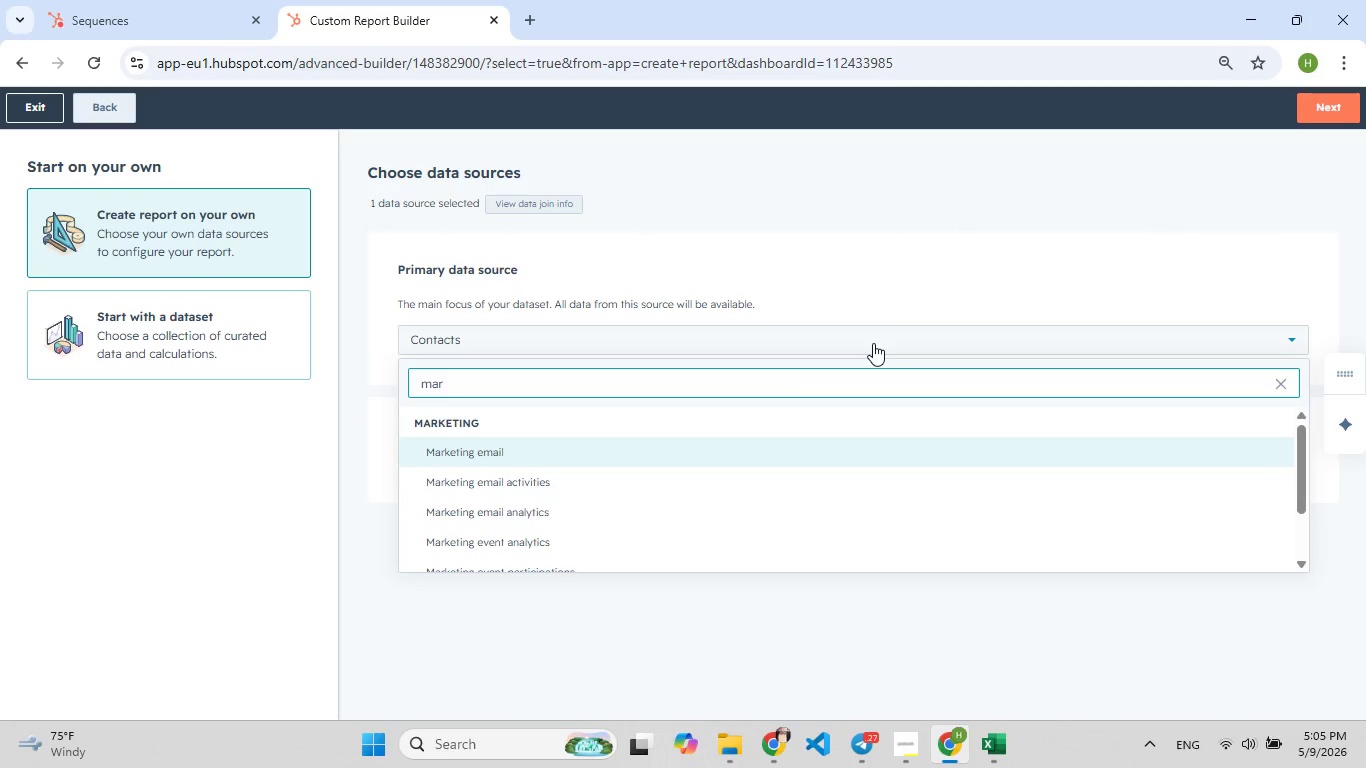 
left_click([674, 455])
 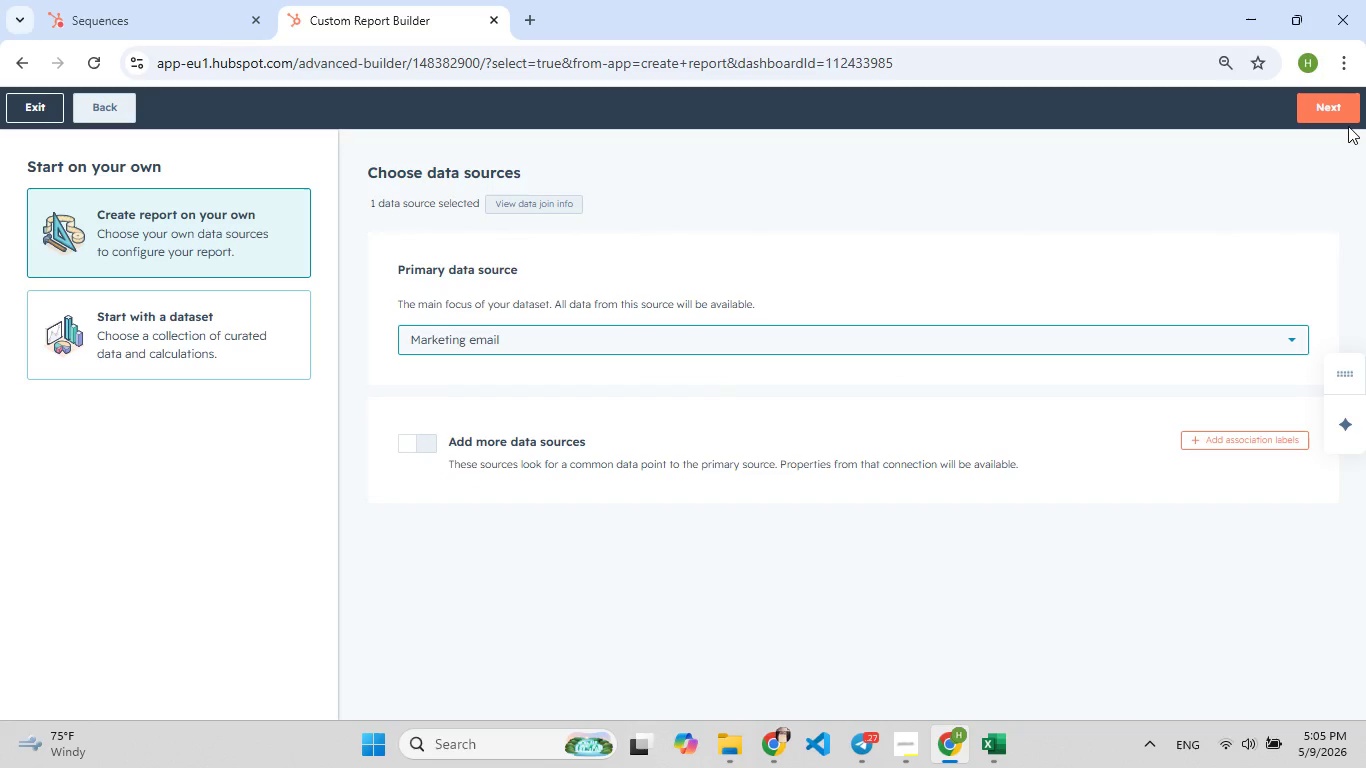 
left_click([1335, 107])
 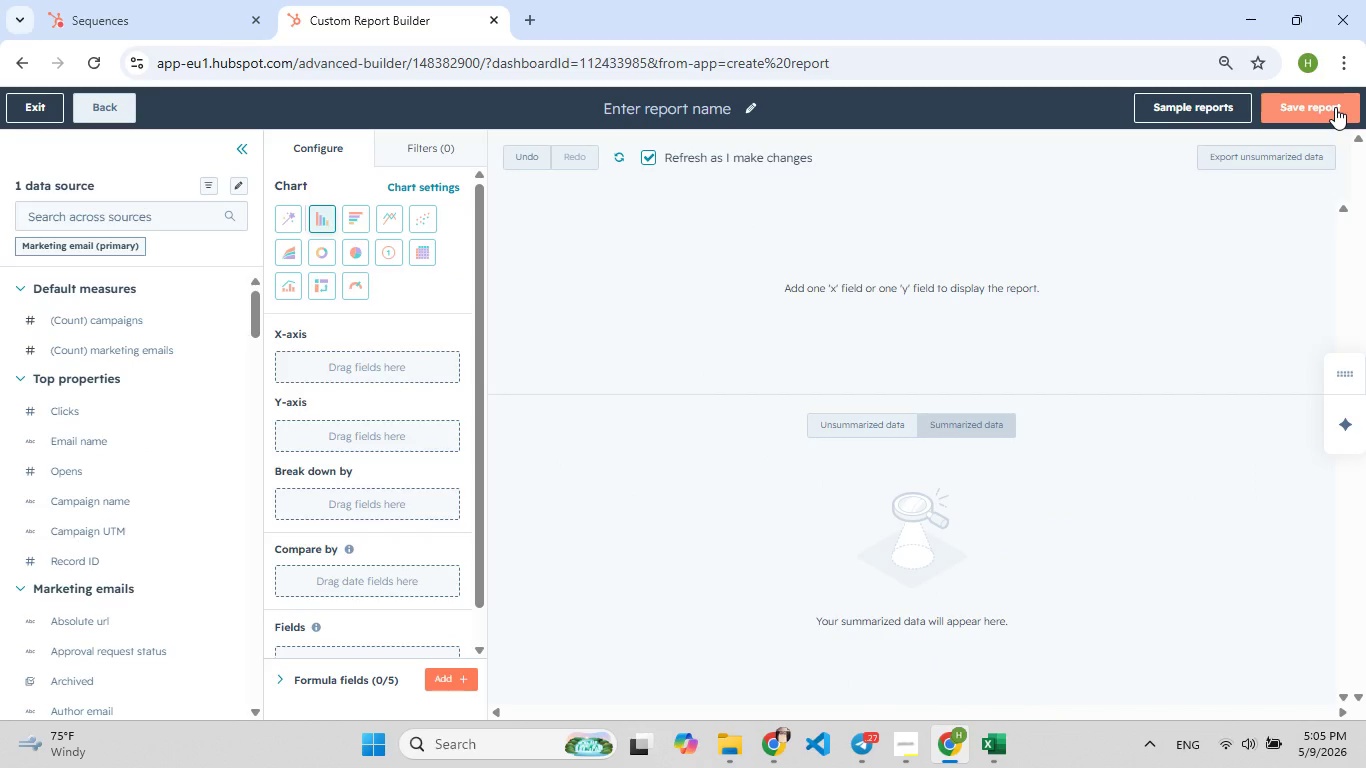 
wait(9.39)
 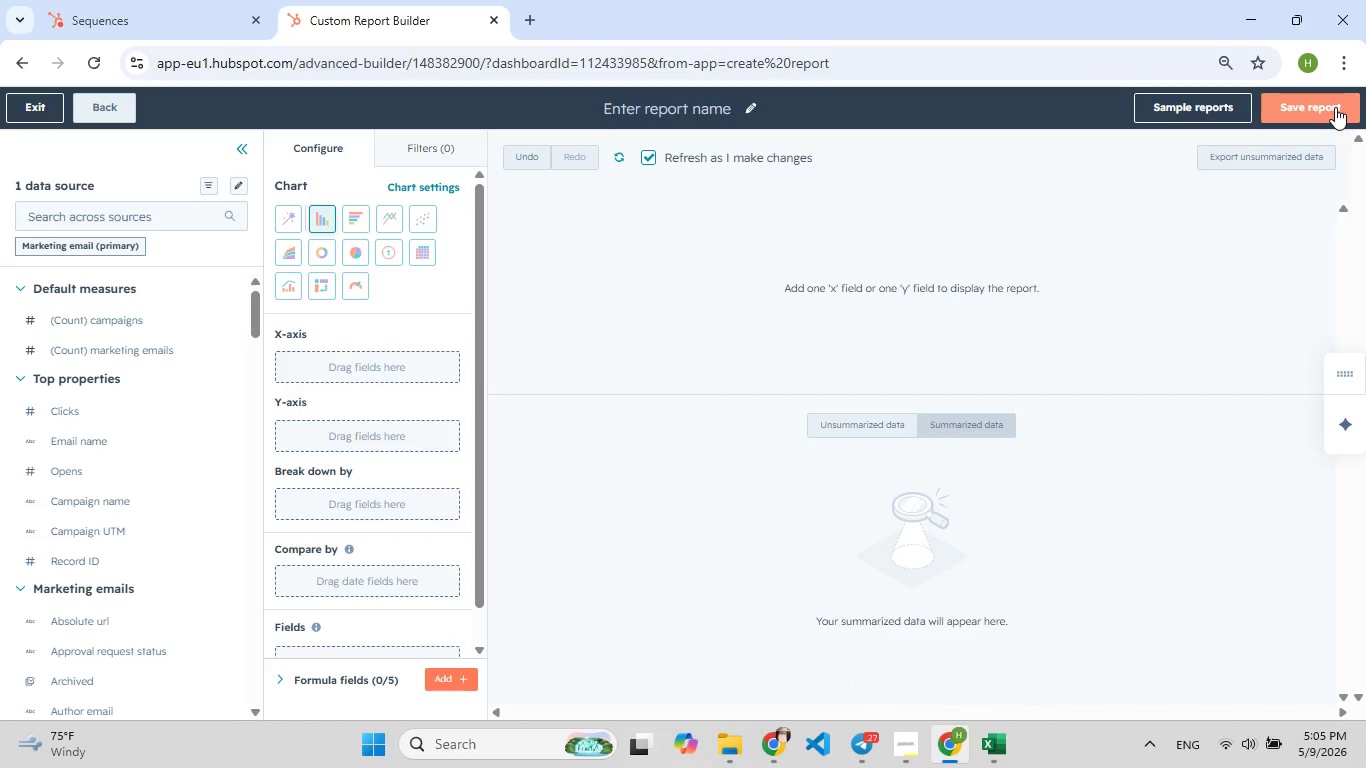 
left_click([226, 444])
 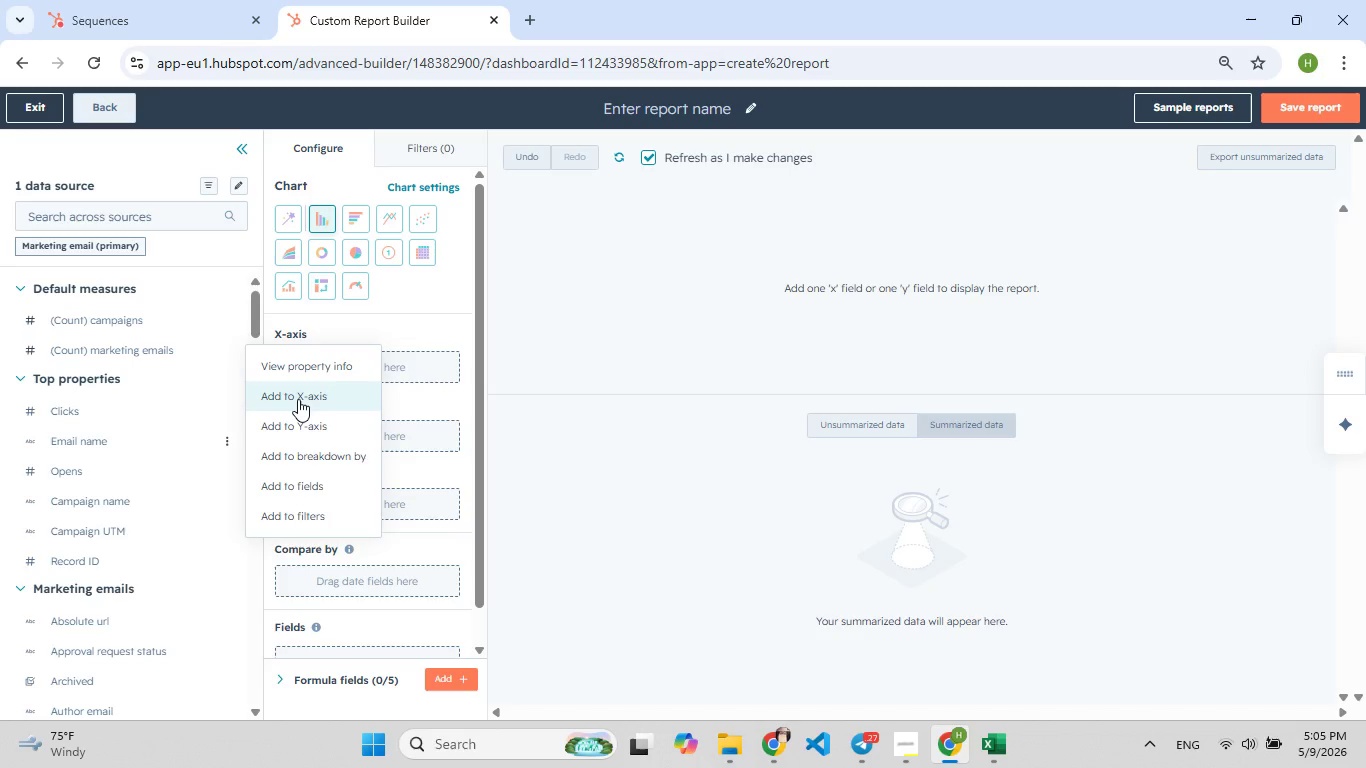 
wait(13.97)
 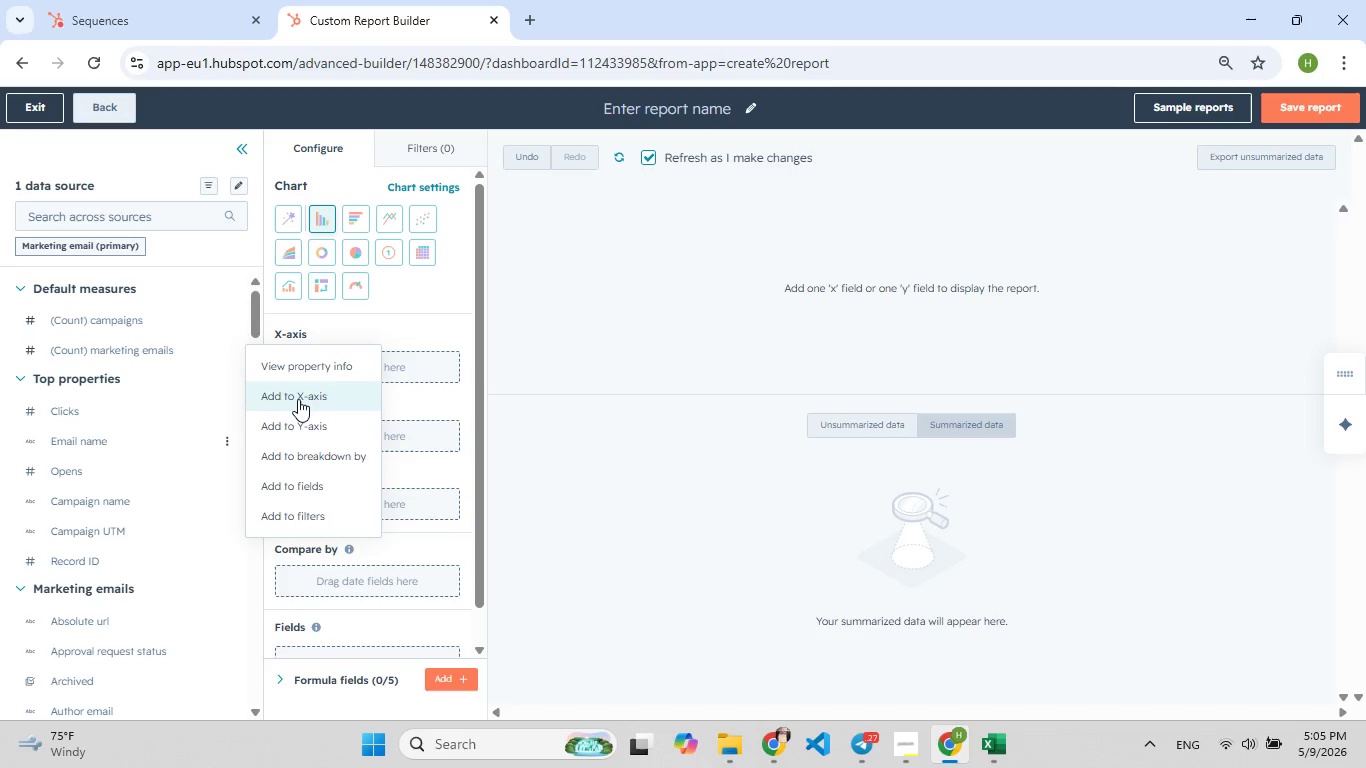 
left_click([298, 399])
 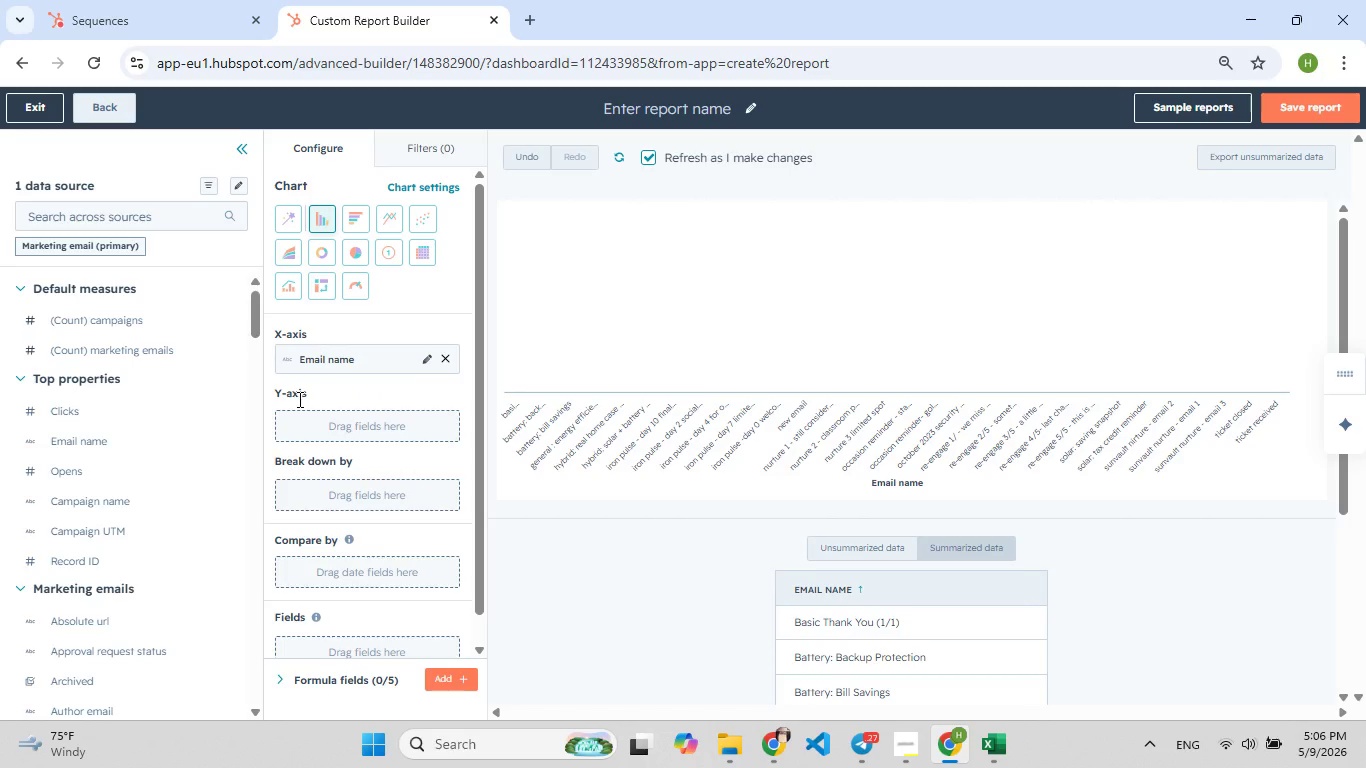 
wait(45.22)
 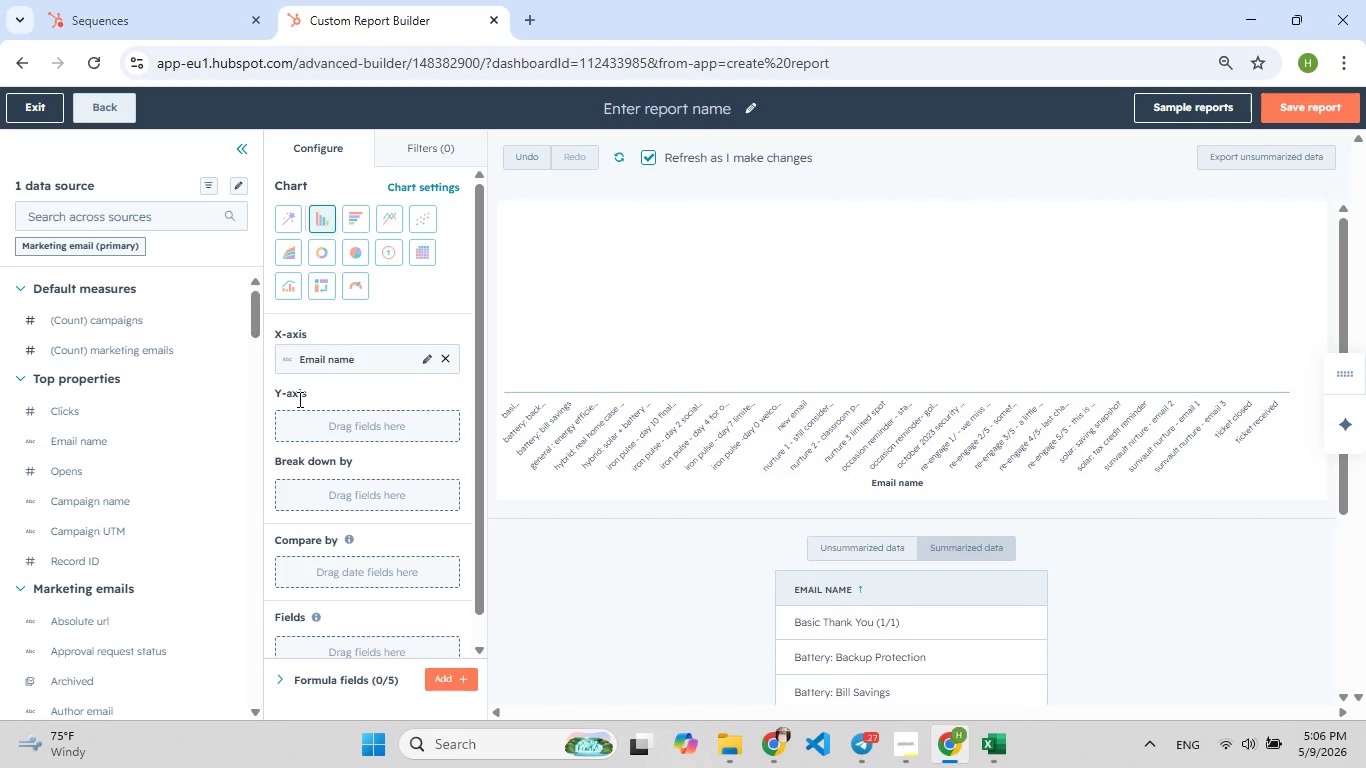 
left_click([168, 220])
 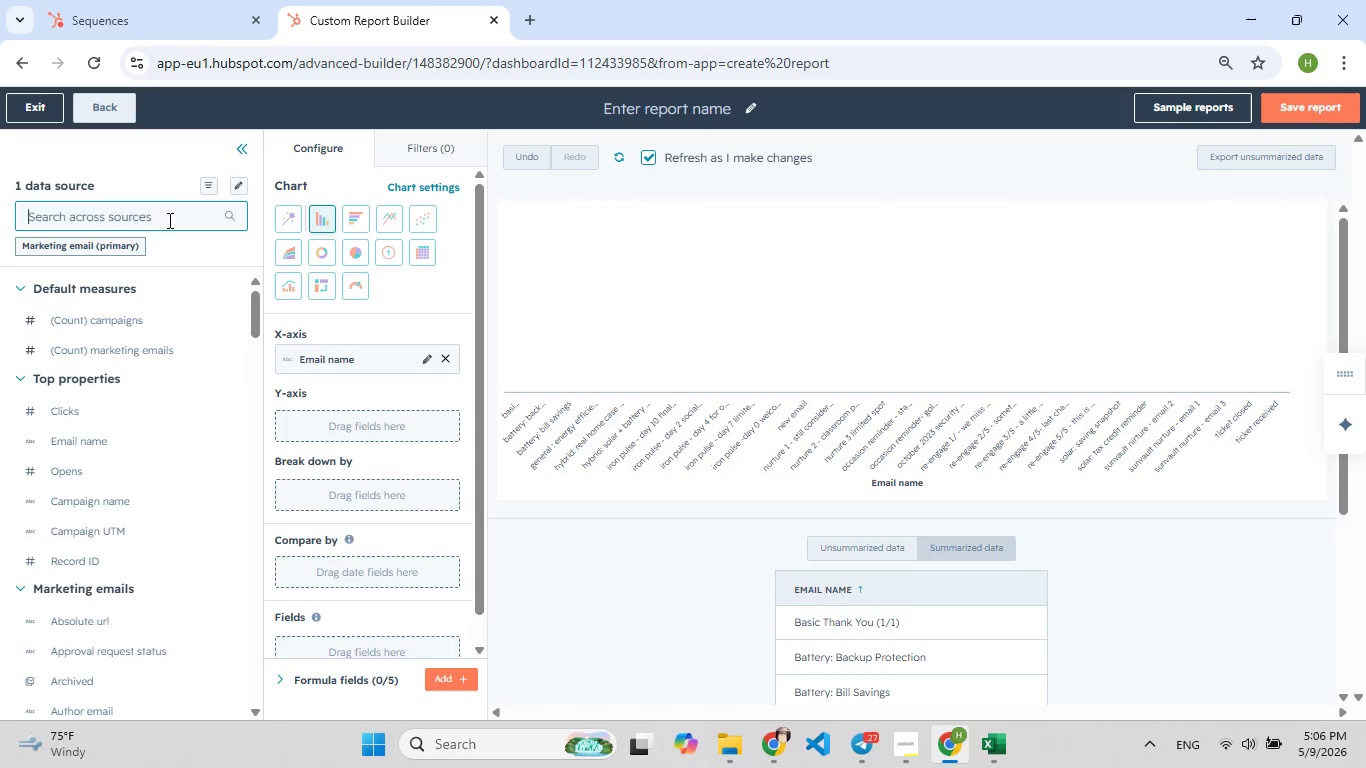 
type(open)
 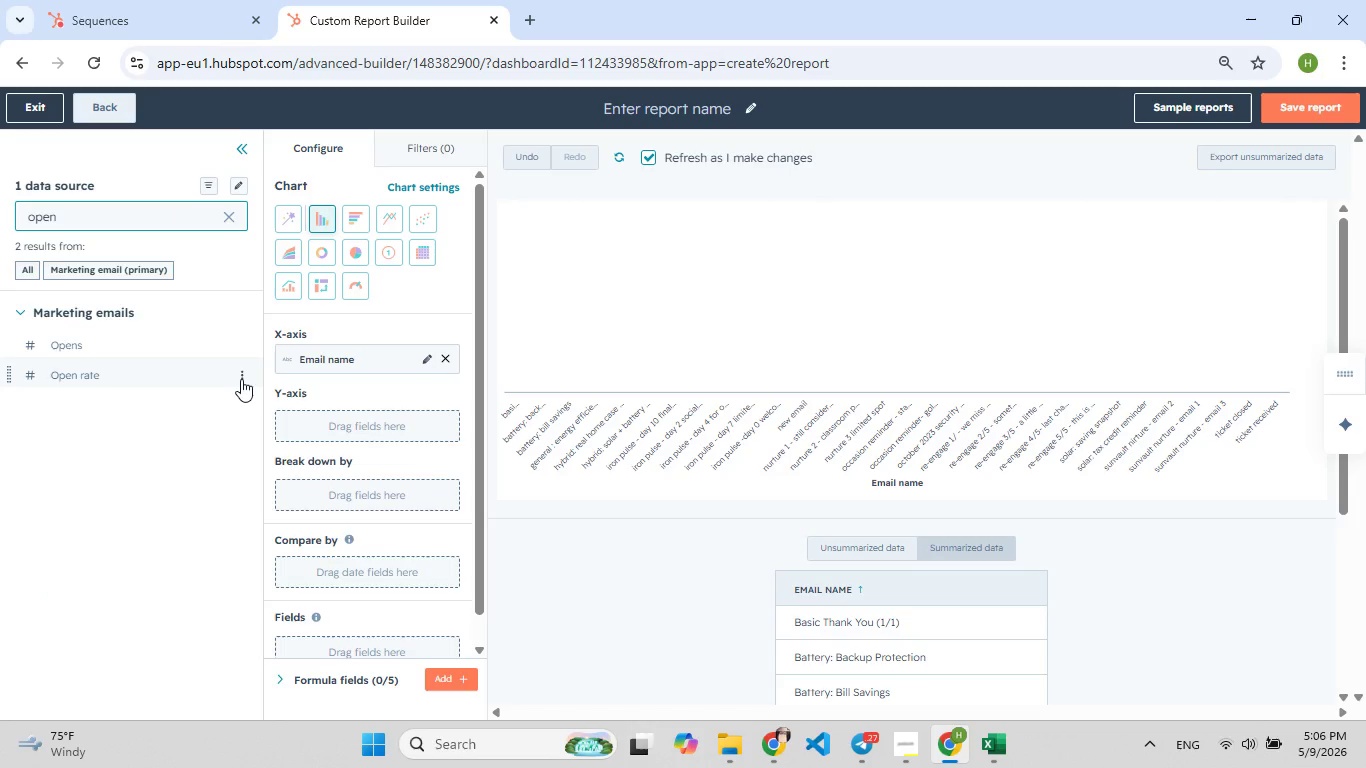 
left_click([241, 376])
 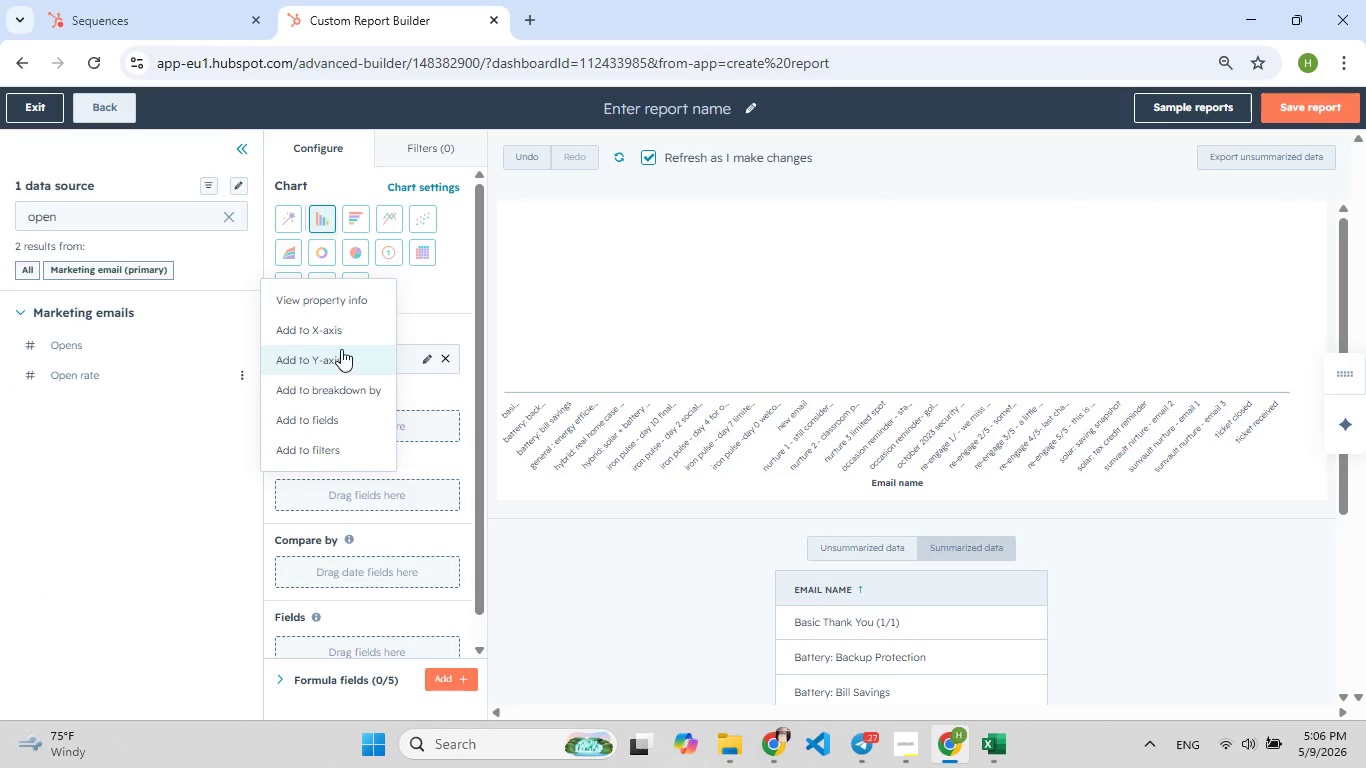 
left_click([341, 349])
 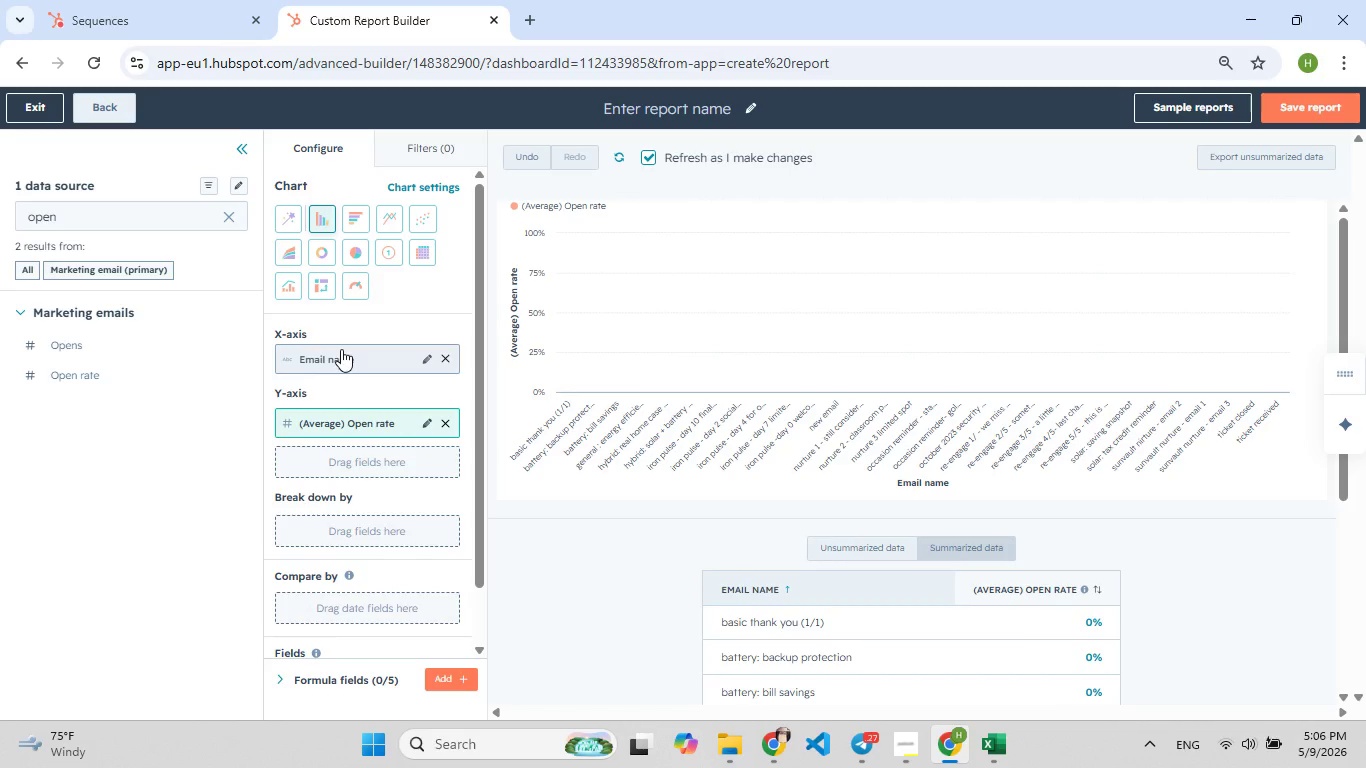 
wait(12.14)
 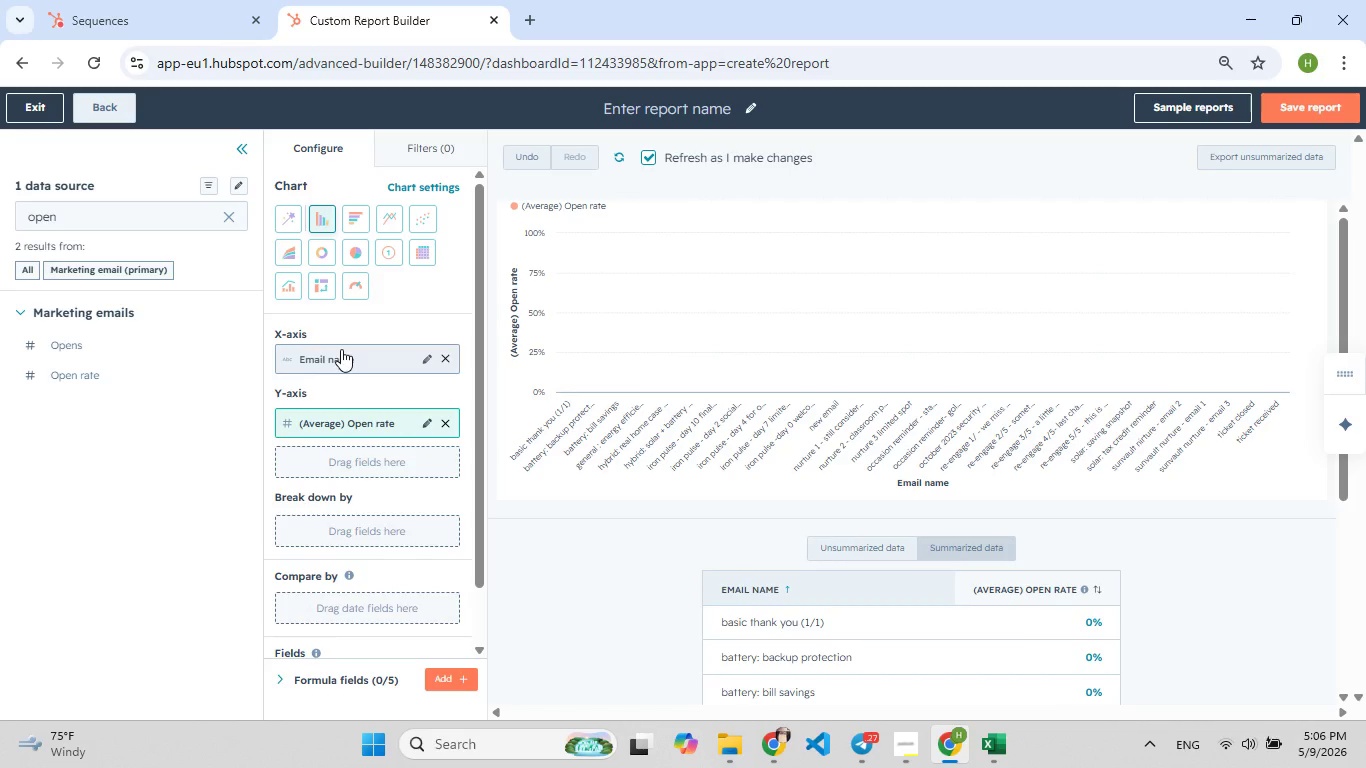 
left_click([739, 103])
 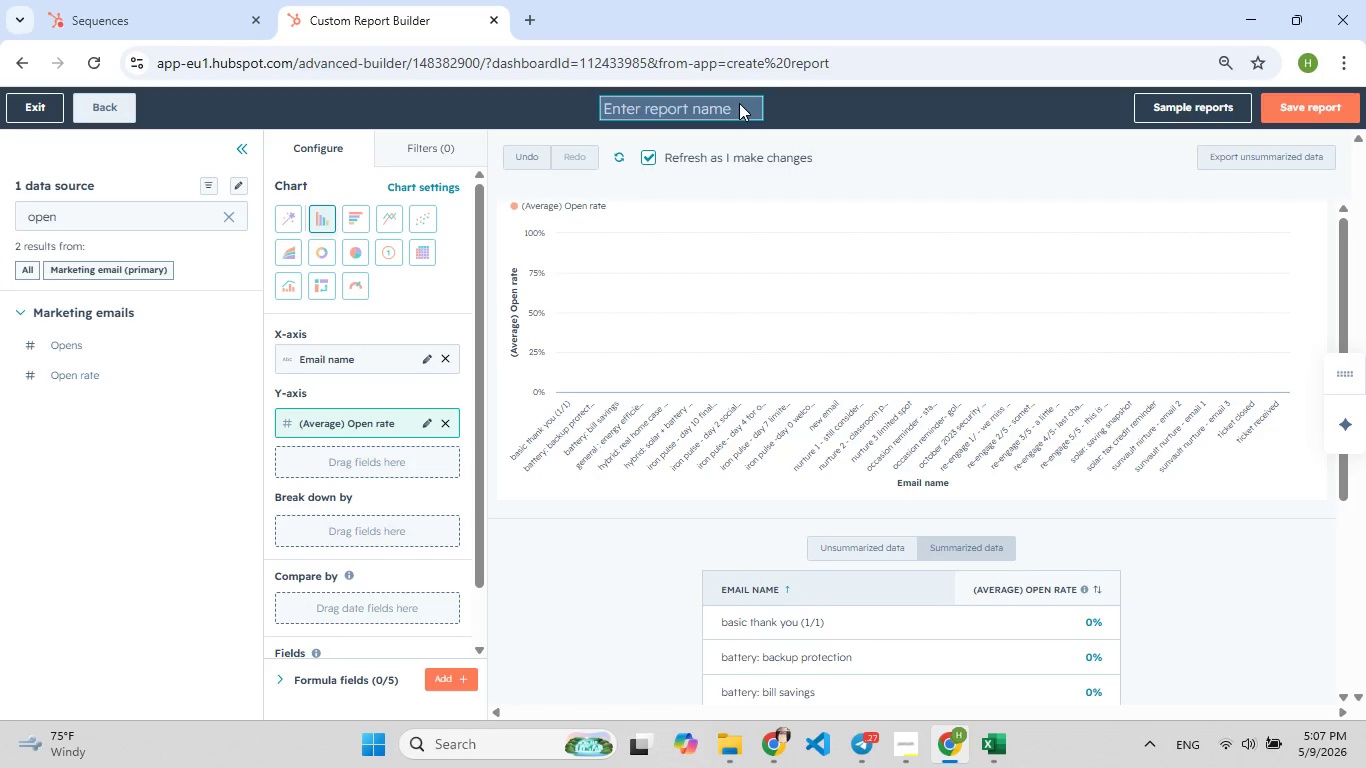 
wait(16.7)
 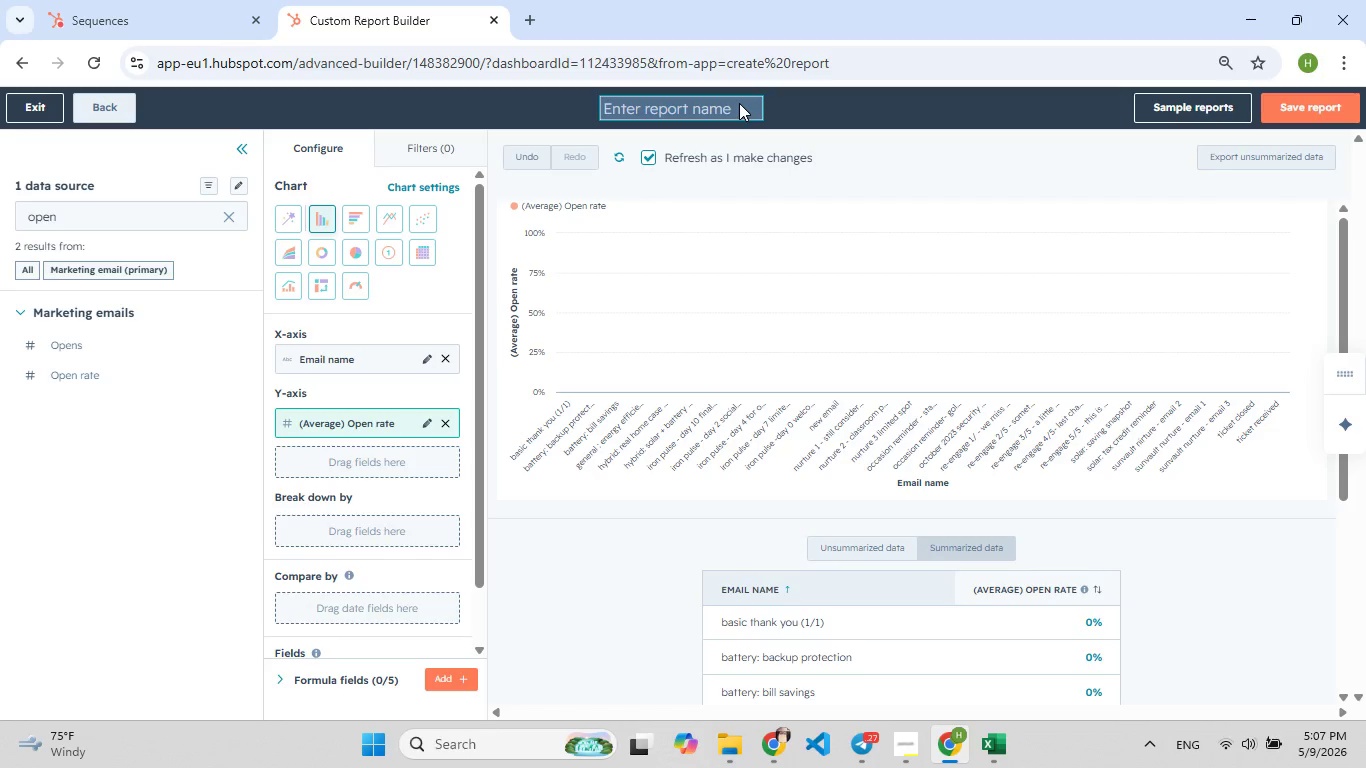 
type(open )
 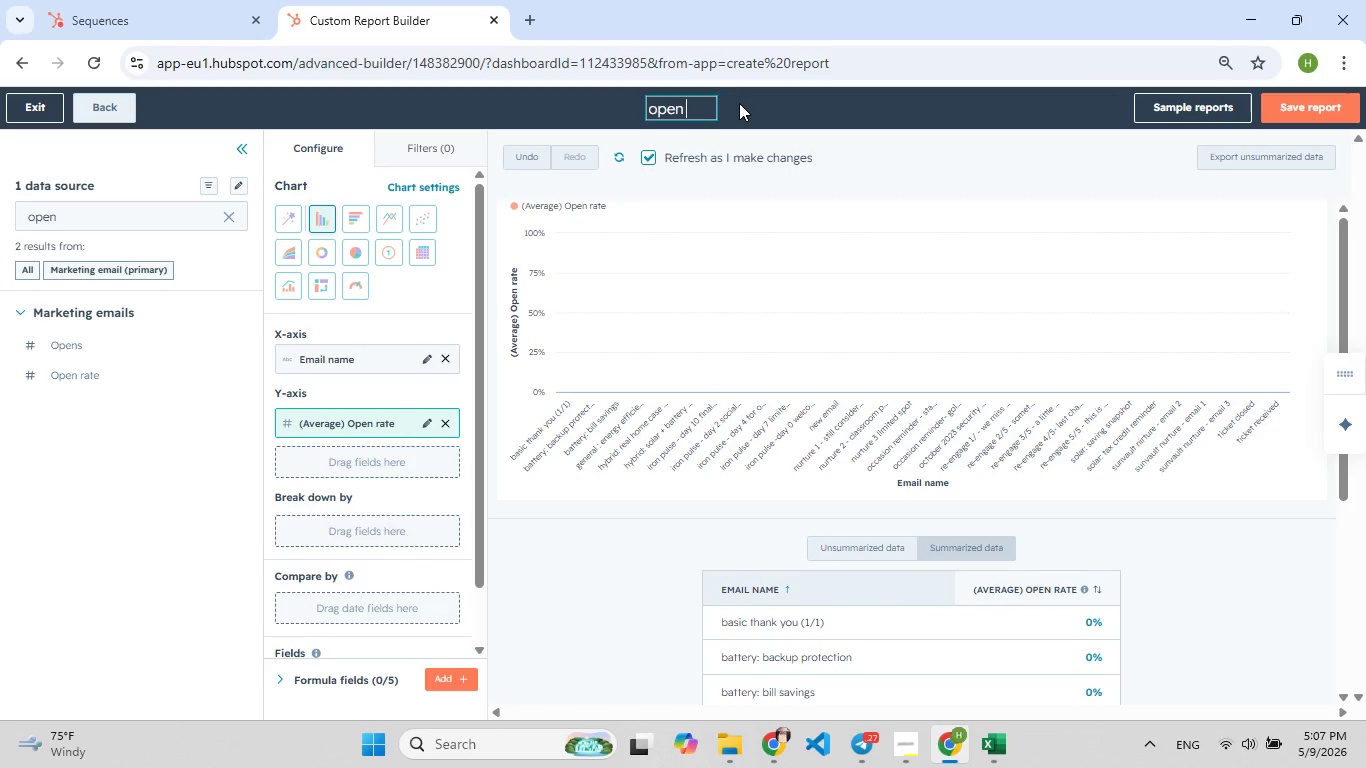 
type(Rate)
 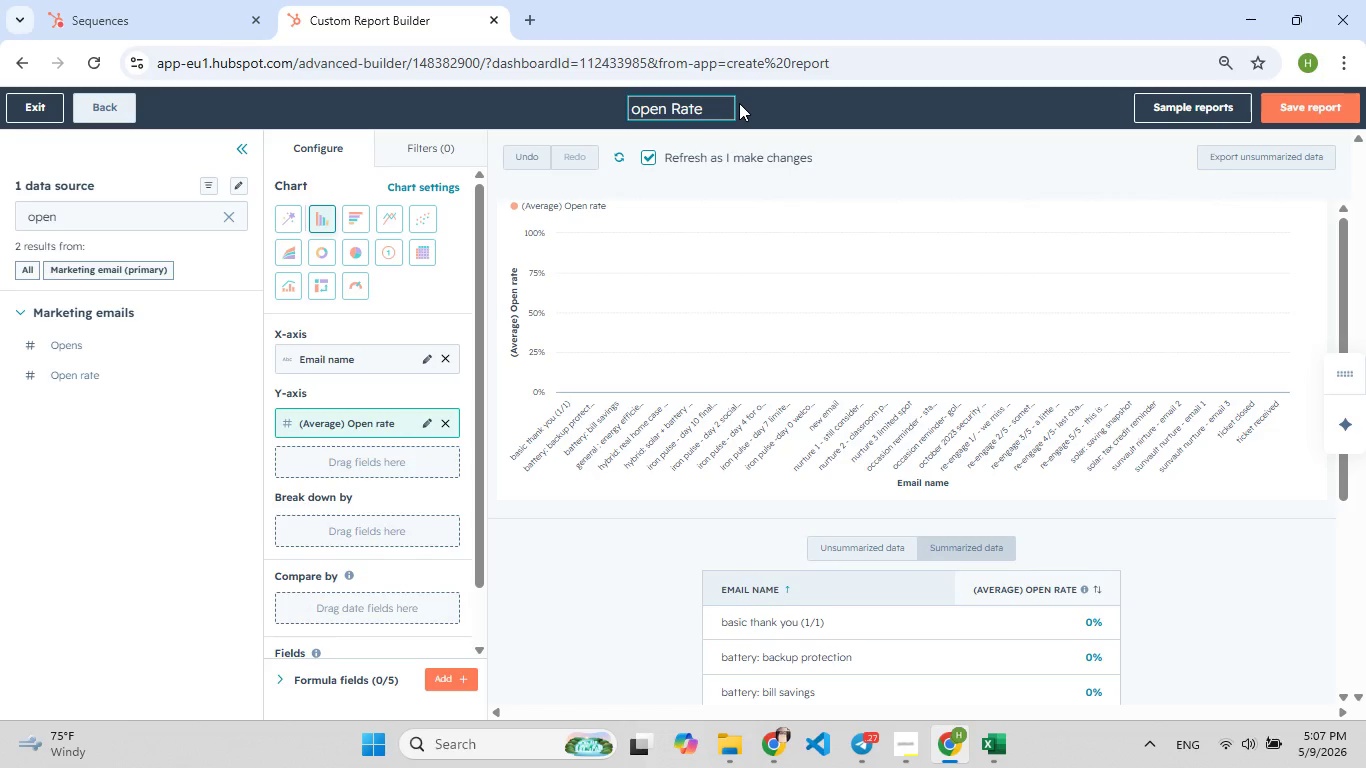 
wait(6.2)
 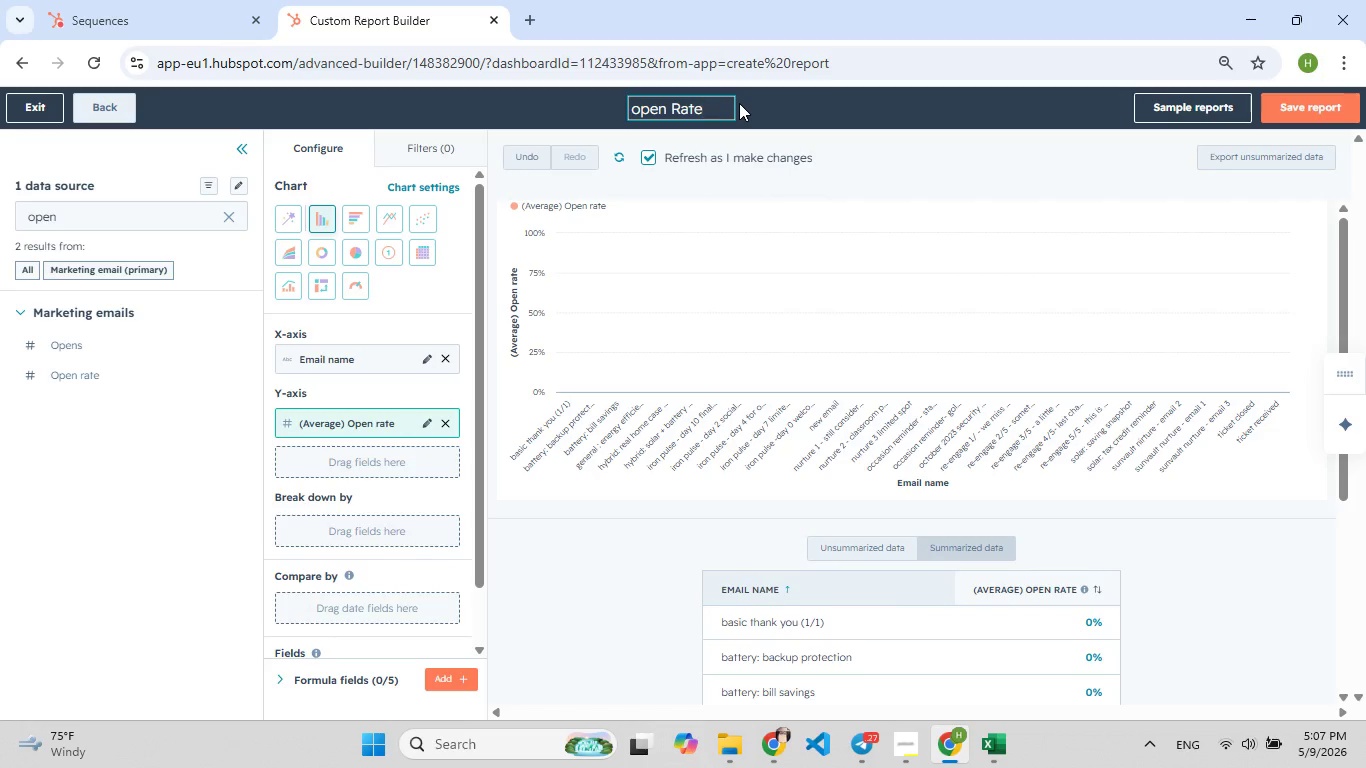 
type( by Touc[F7]h - Expo Sequ)
 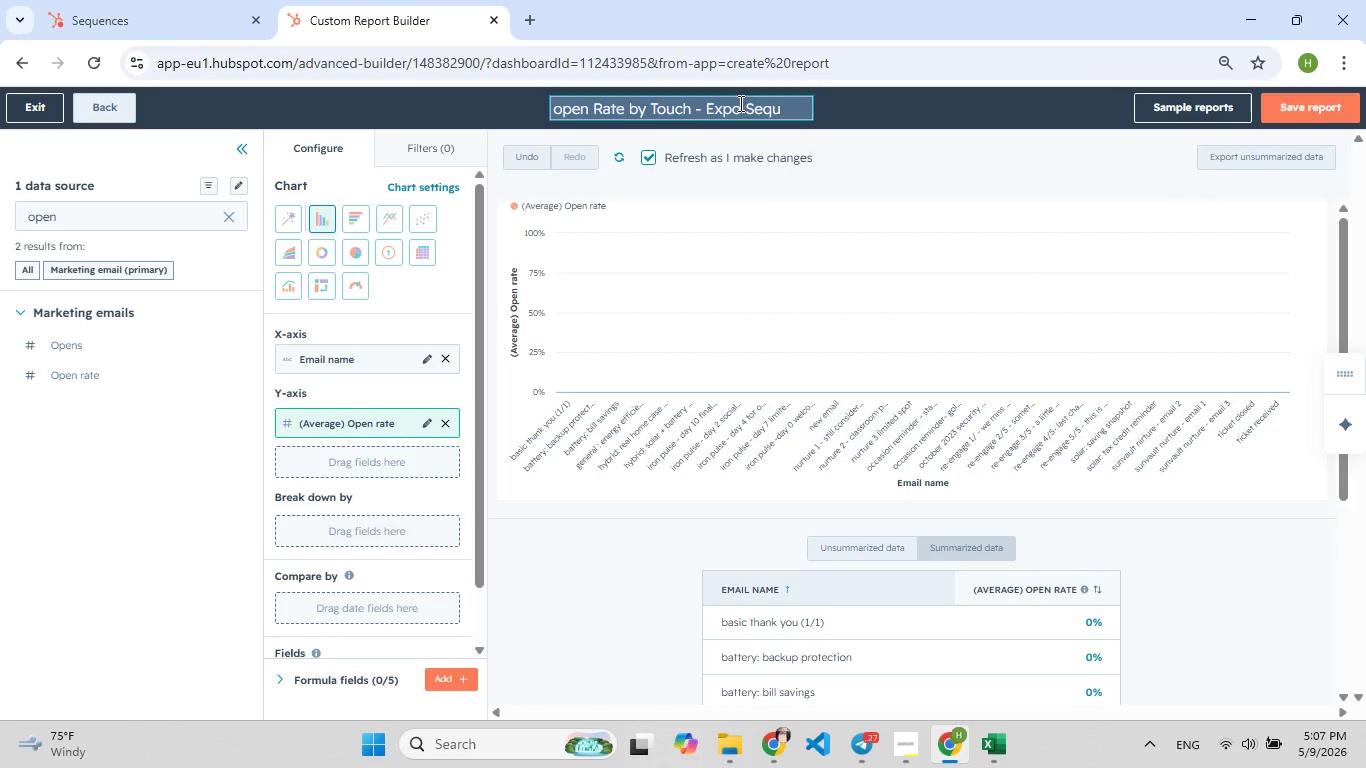 
type(ence)
 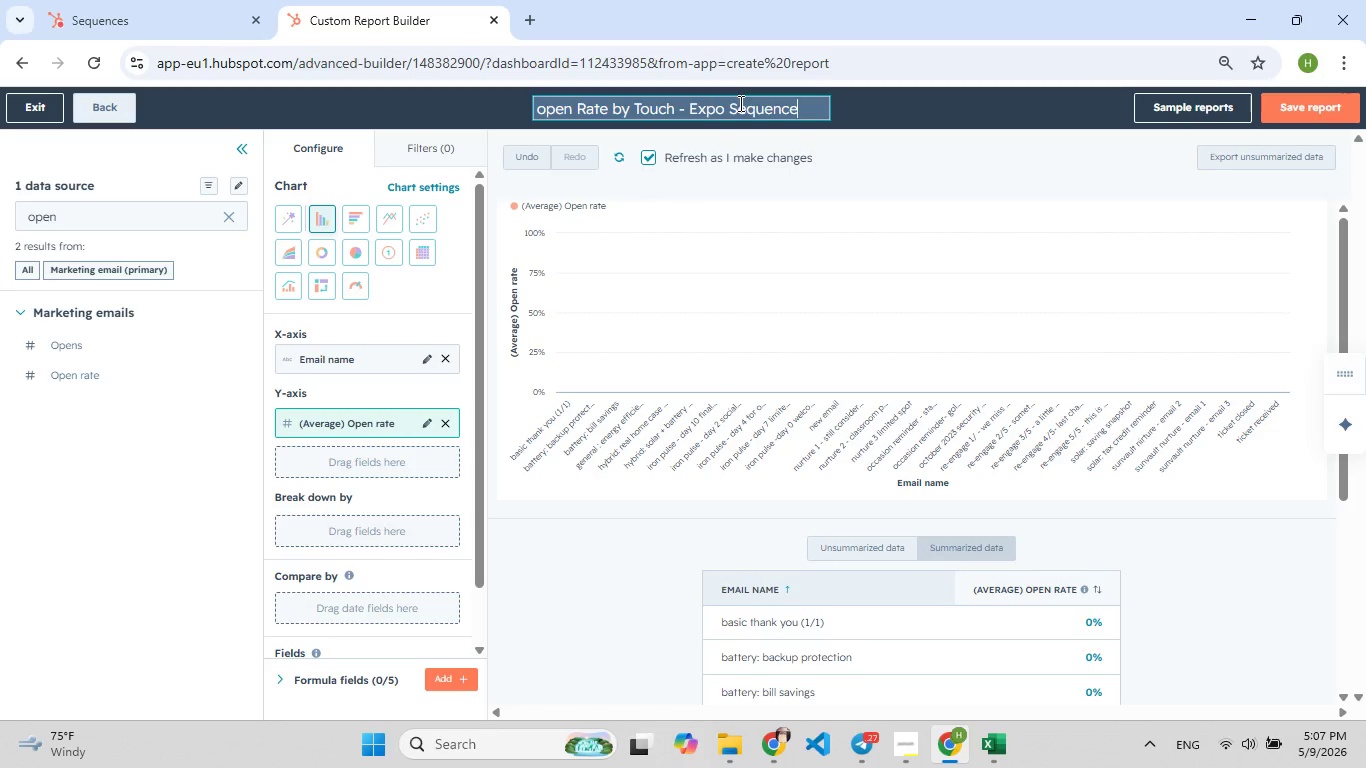 
wait(9.02)
 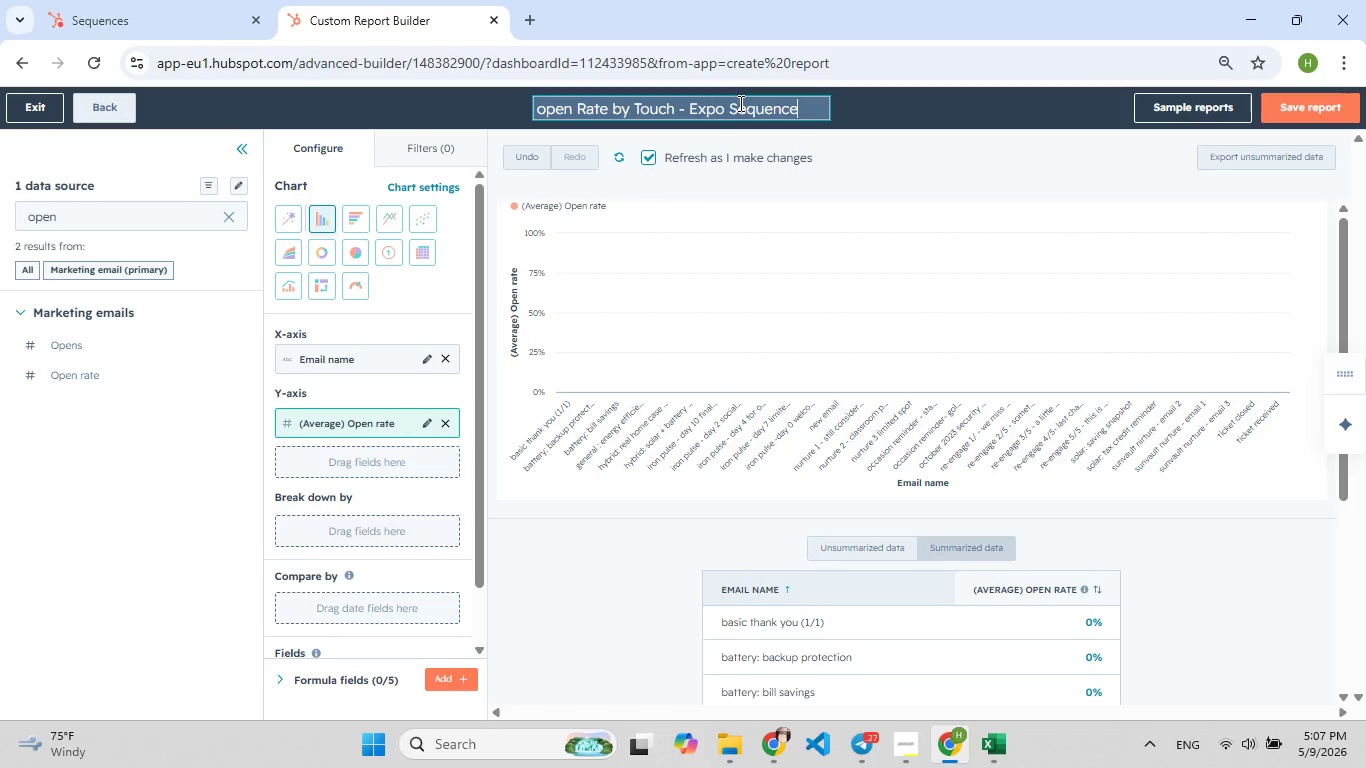 
left_click([1297, 103])
 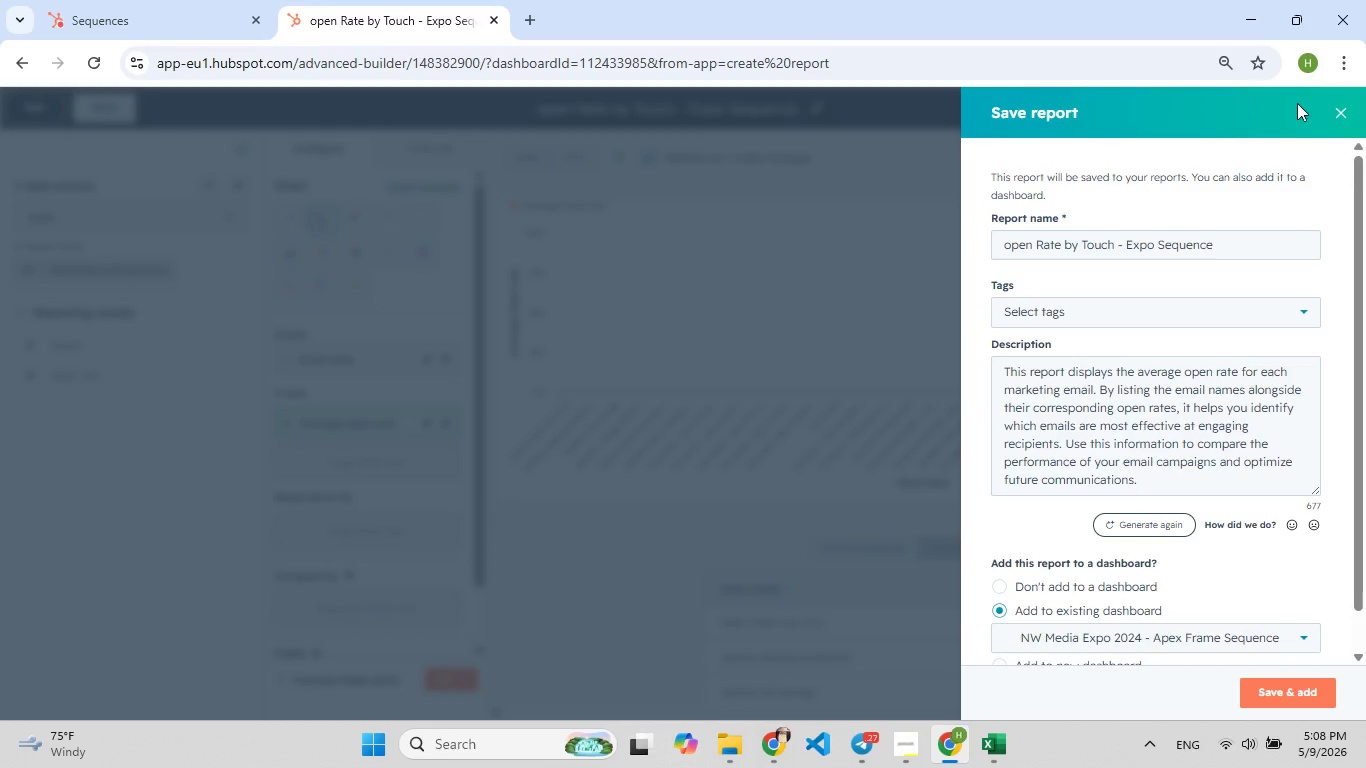 
wait(13.55)
 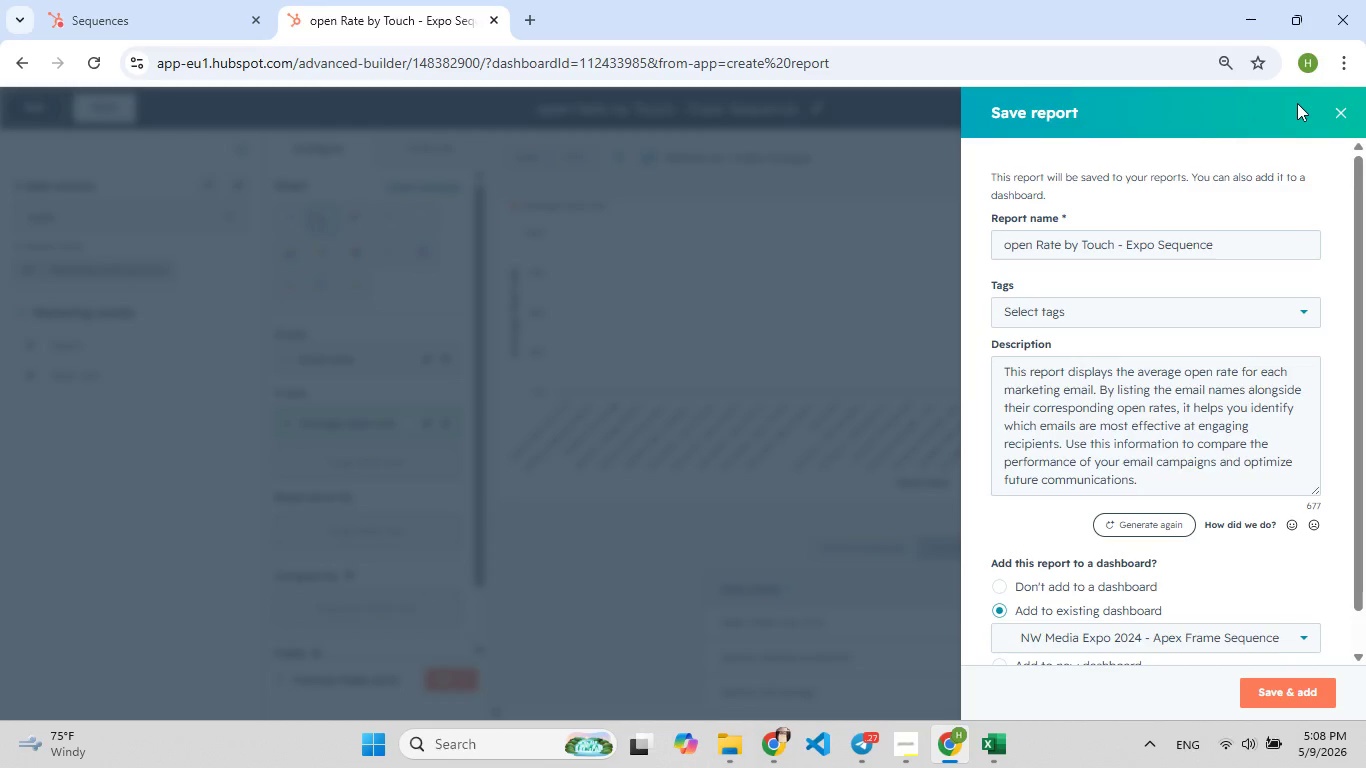 
left_click([1291, 696])
 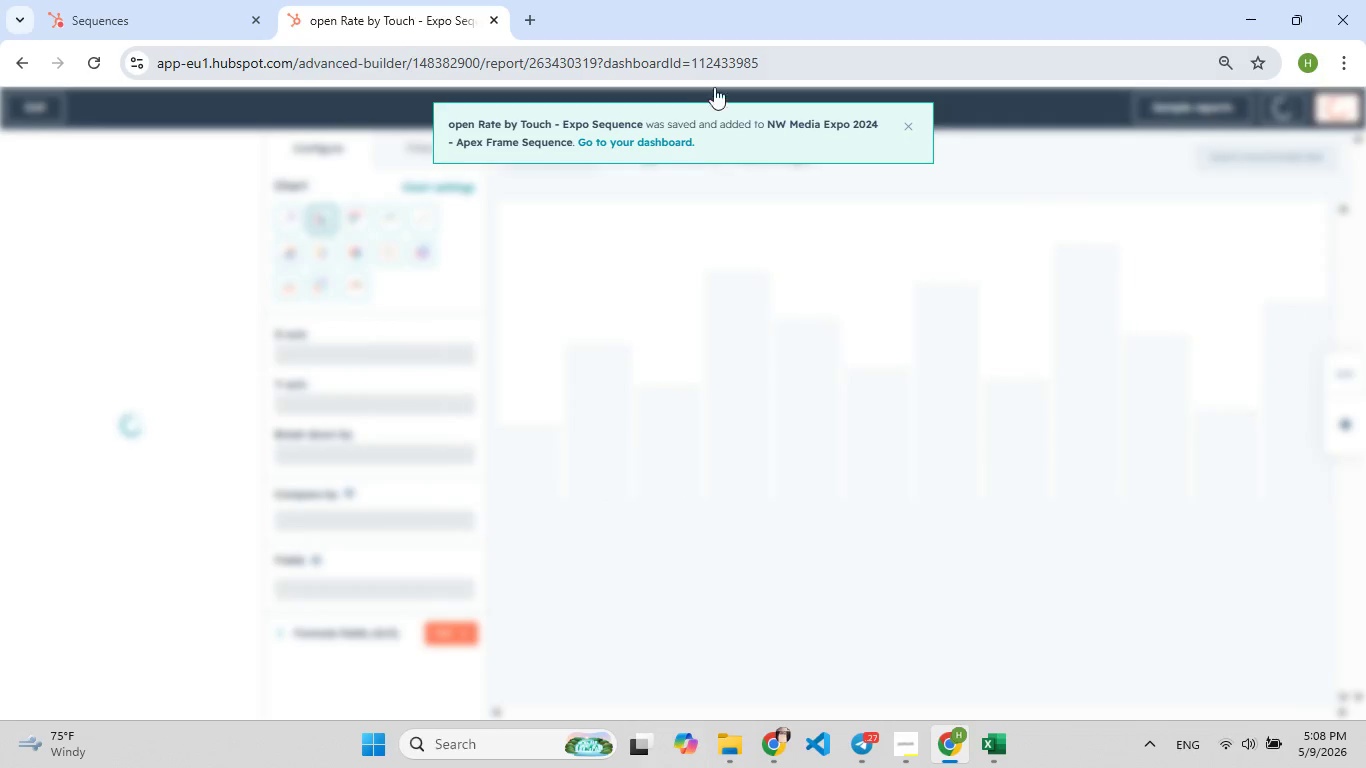 
left_click([682, 137])
 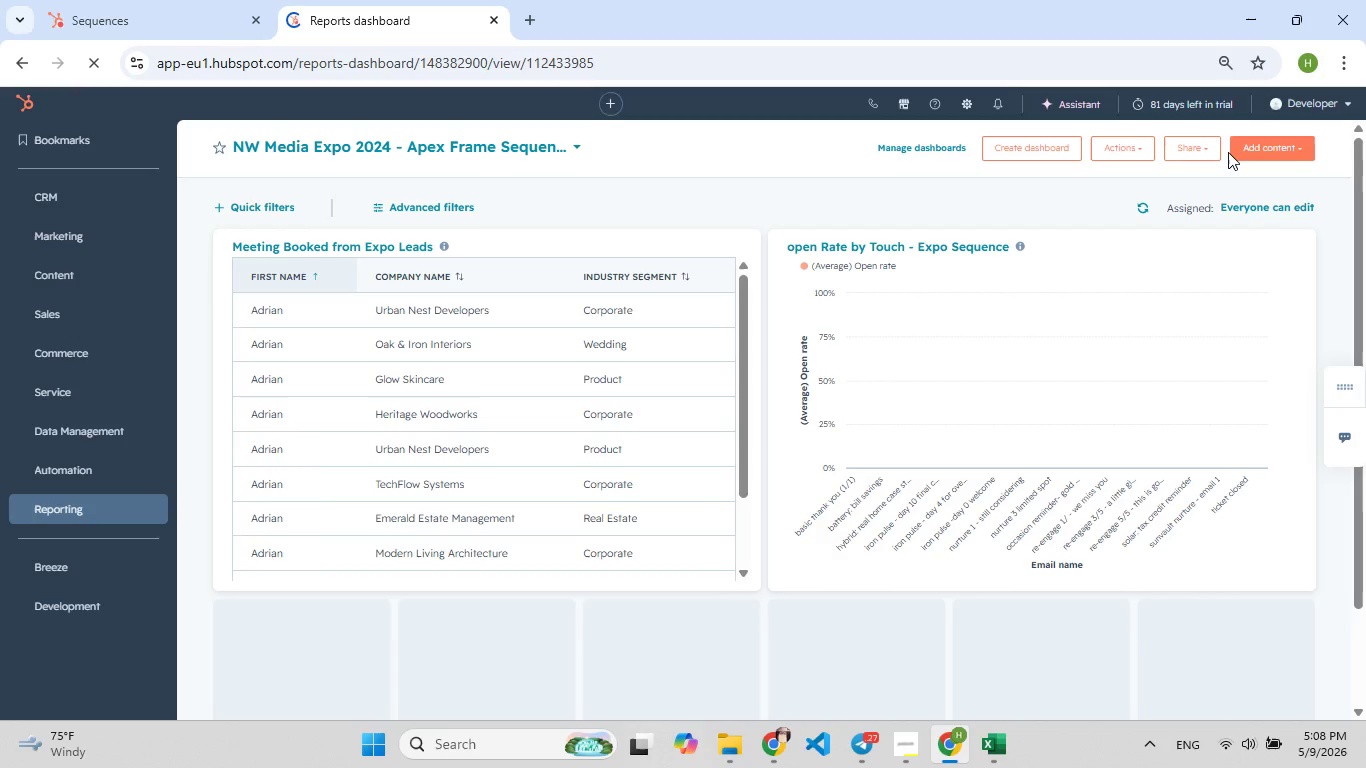 
wait(12.86)
 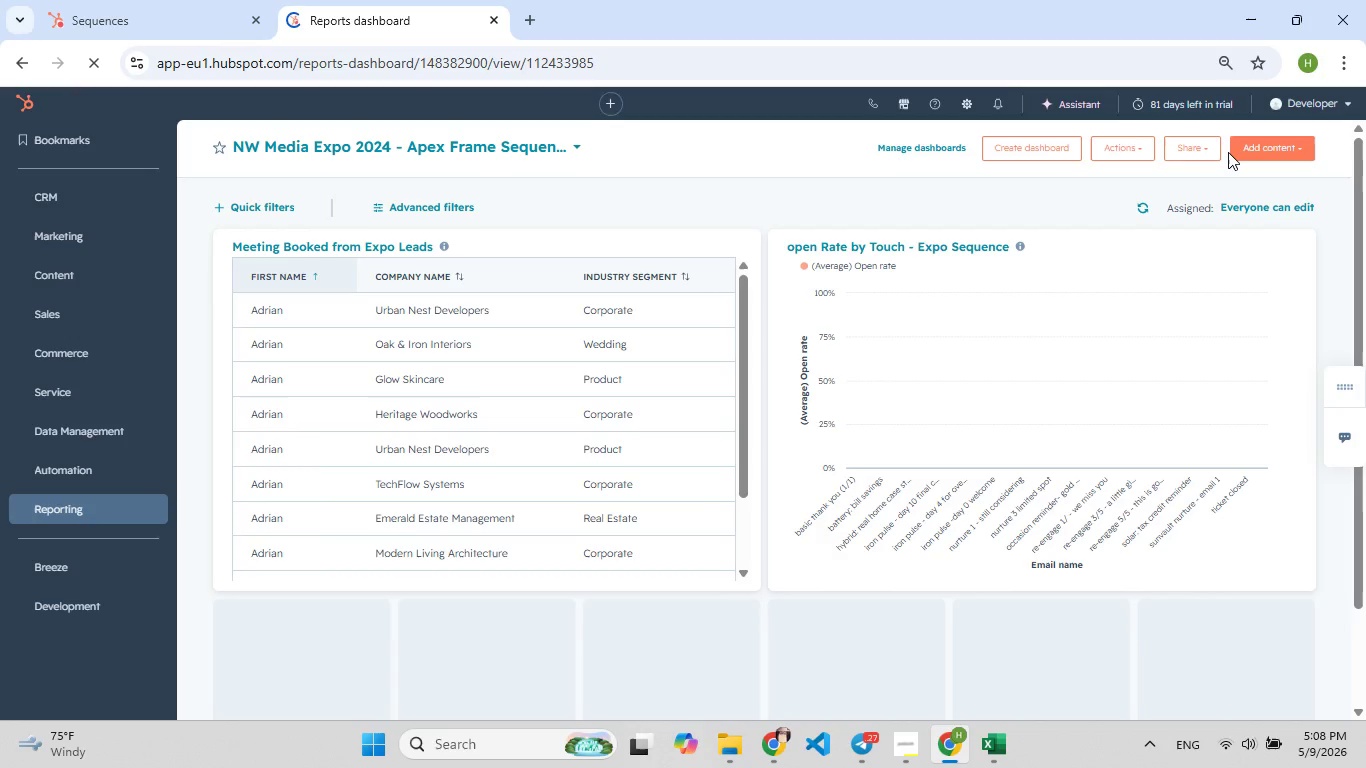 
left_click([1270, 141])
 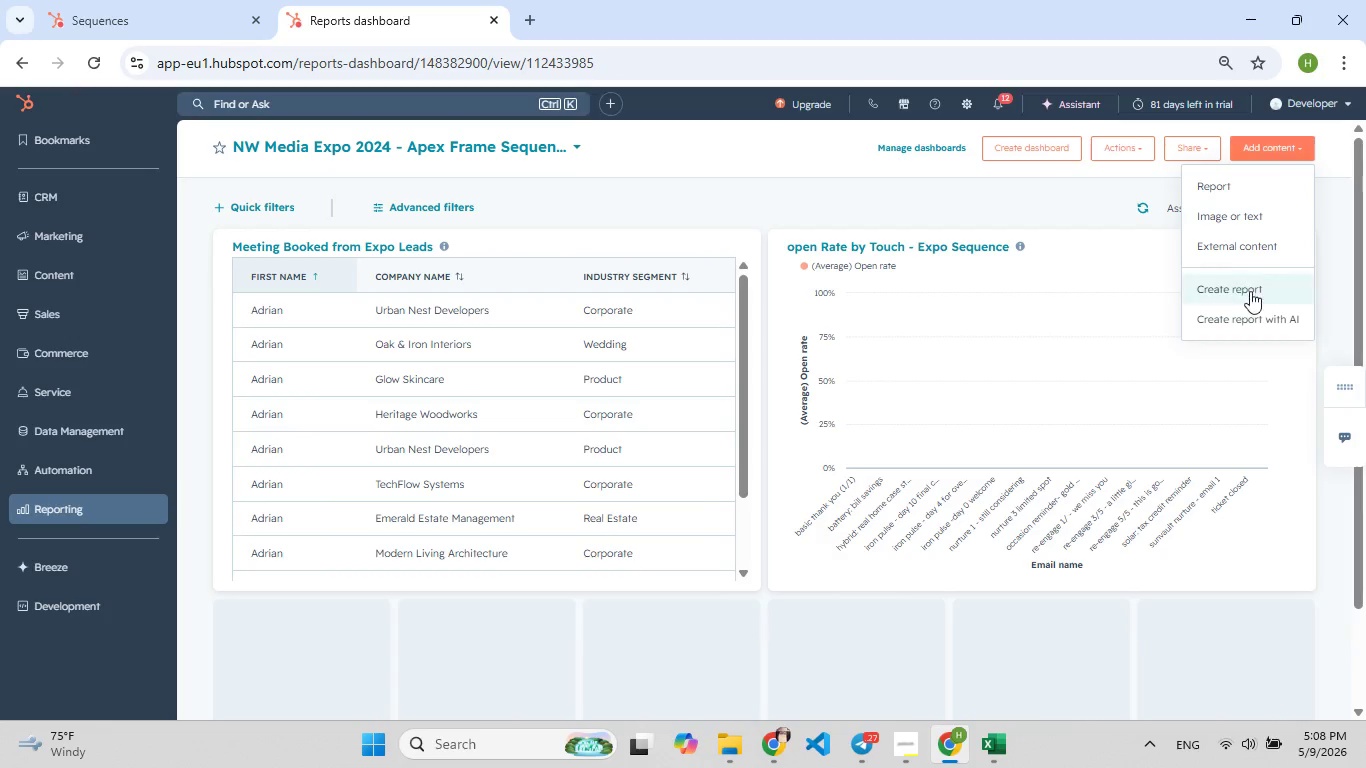 
left_click([1255, 288])
 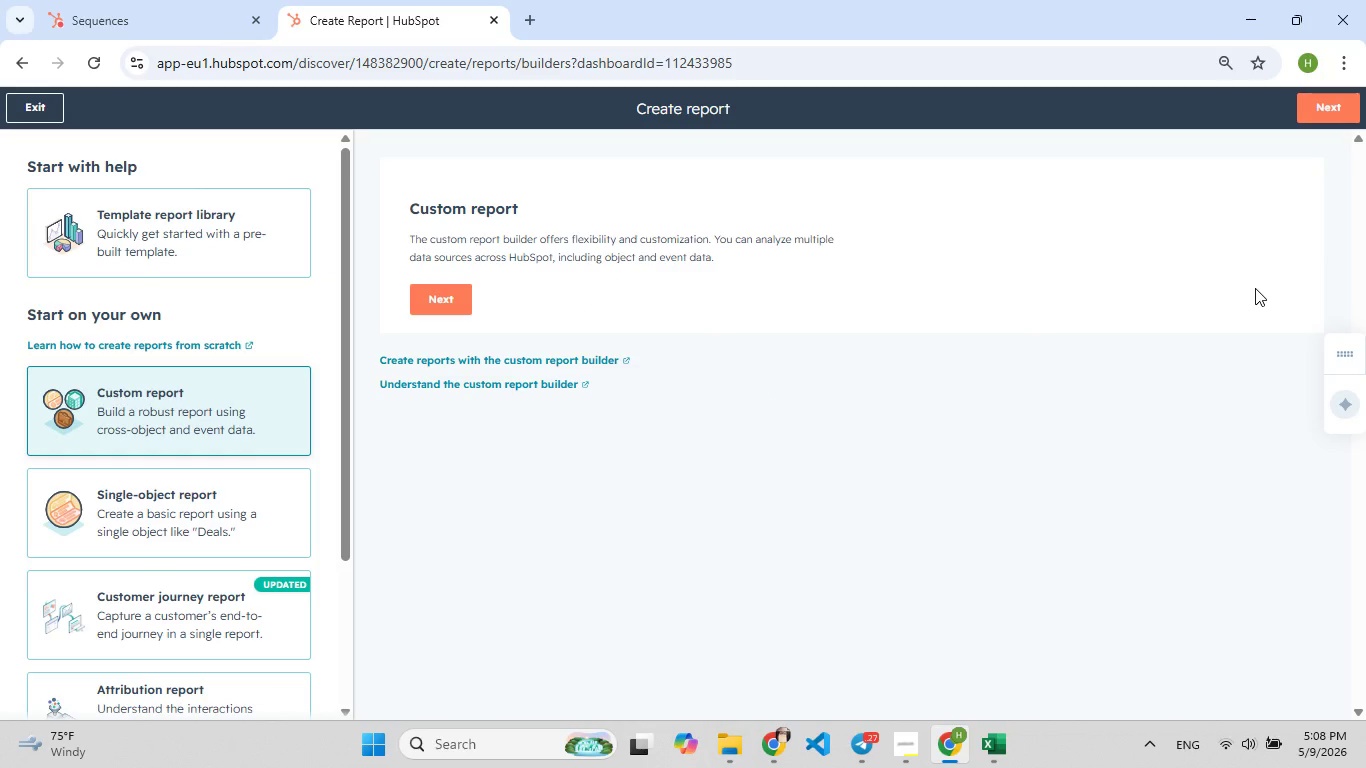 
wait(6.72)
 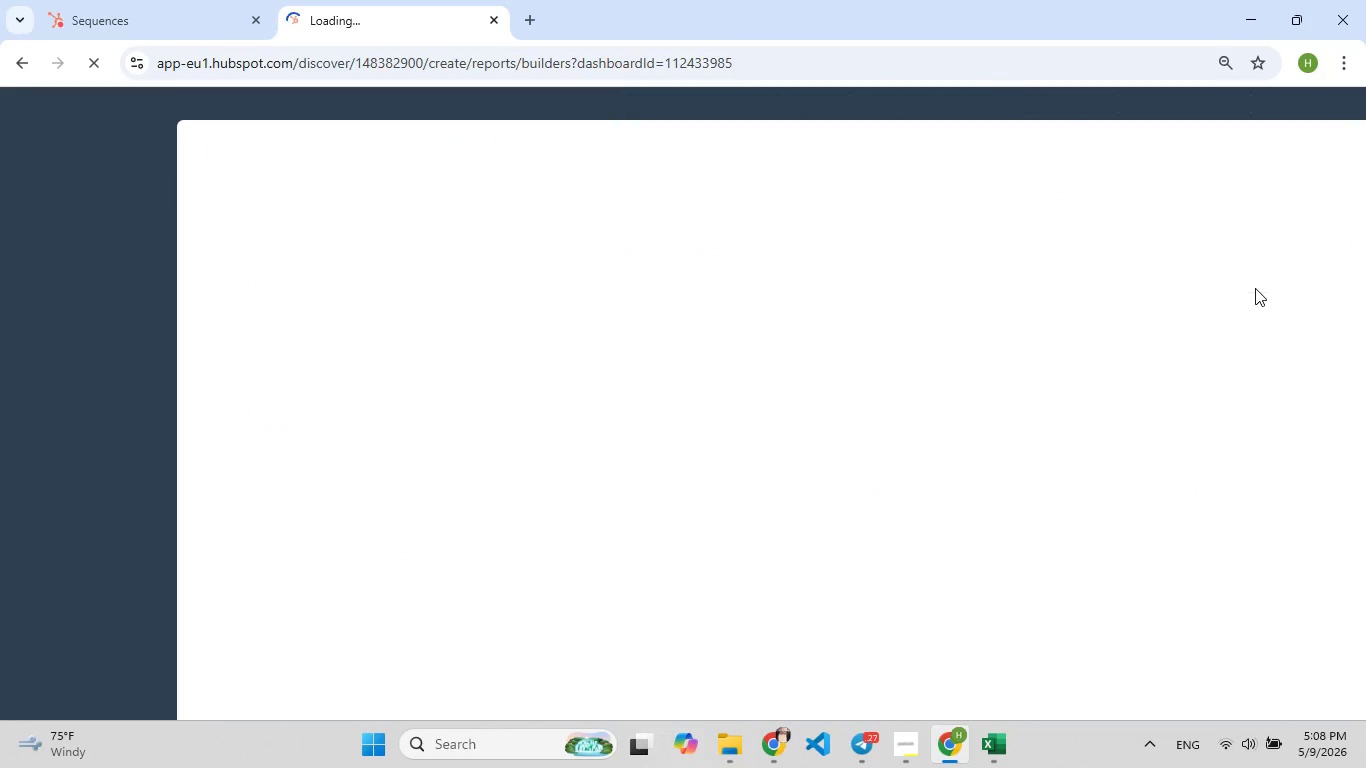 
left_click([456, 293])
 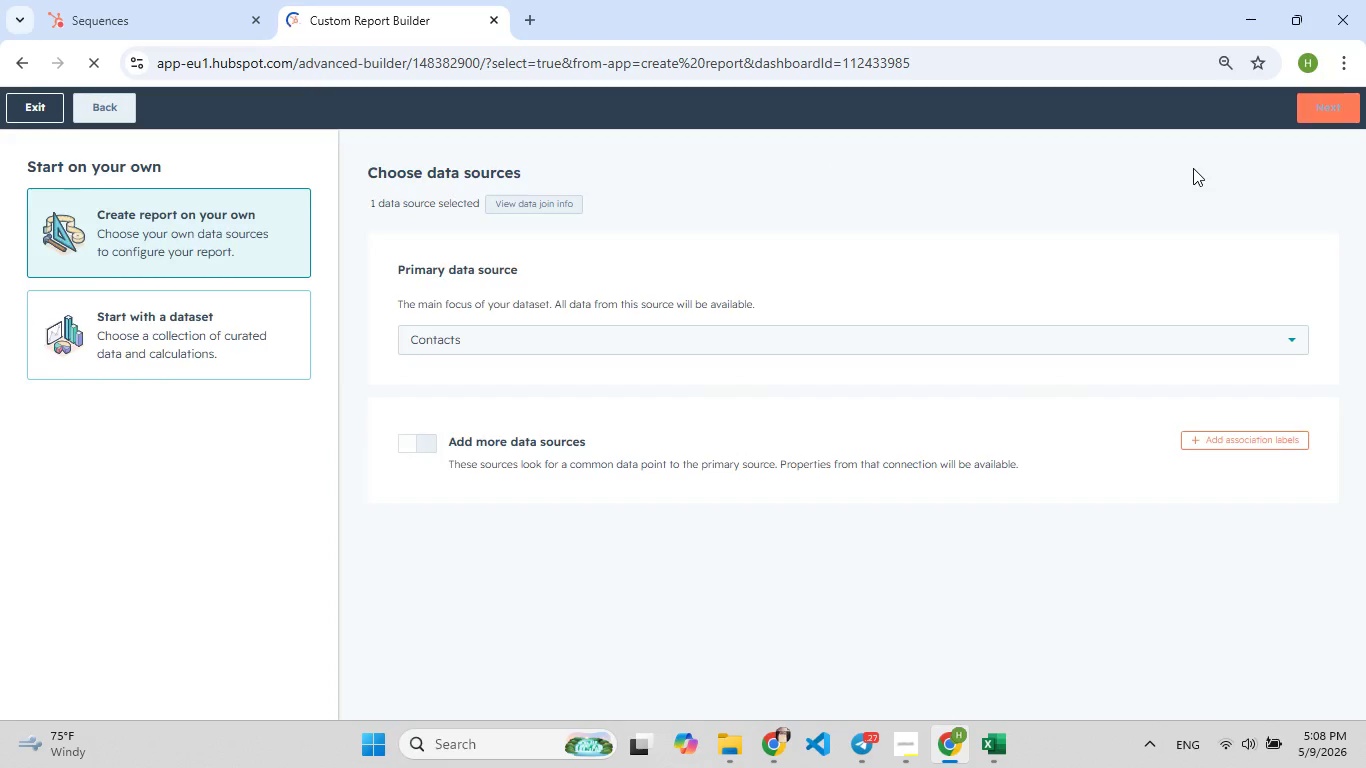 
wait(6.81)
 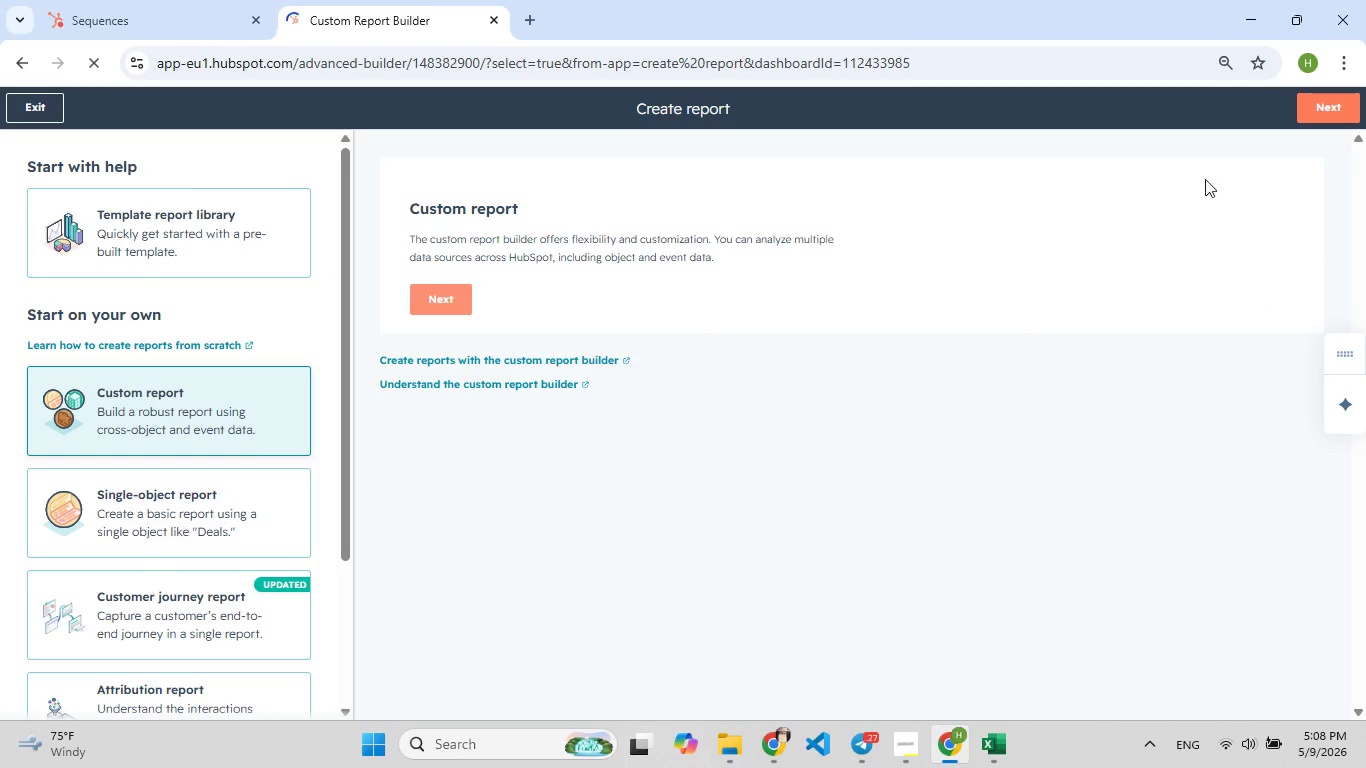 
left_click([1327, 95])
 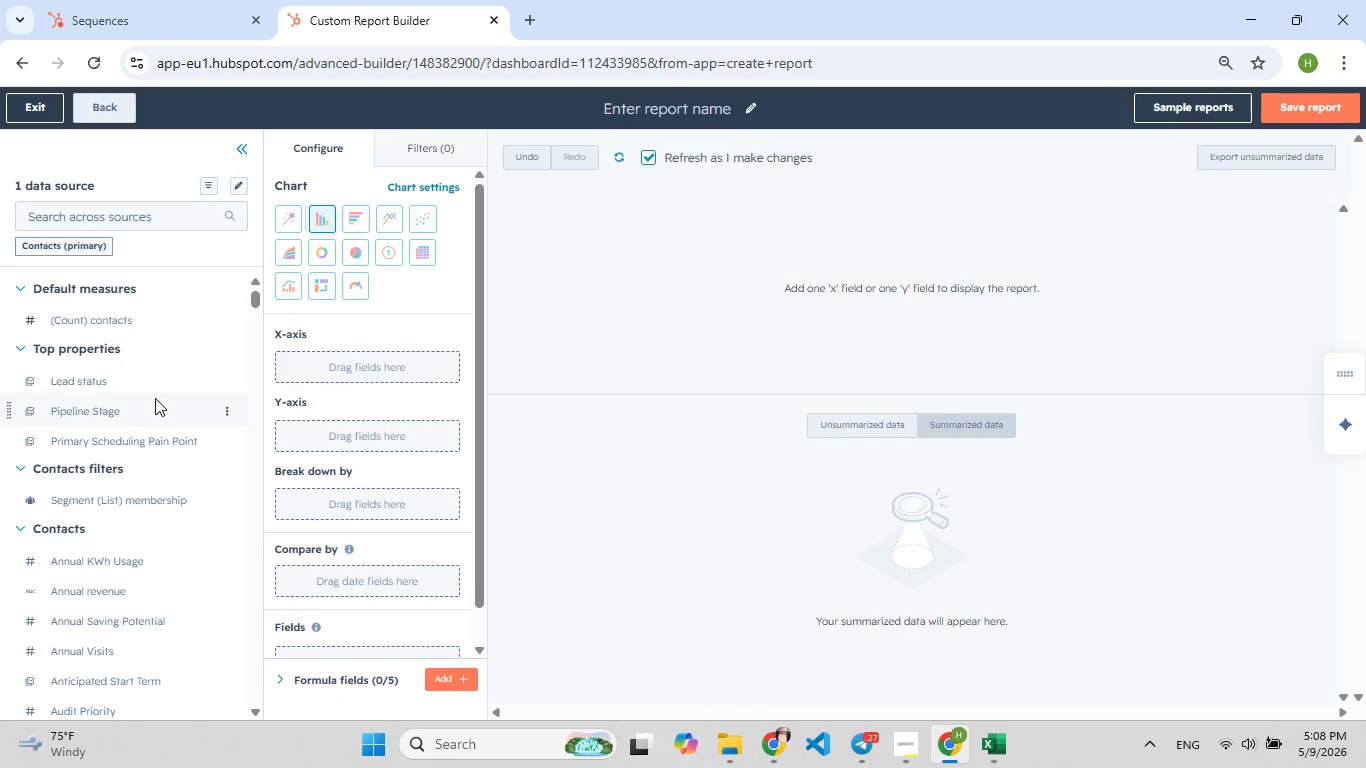 
wait(6.91)
 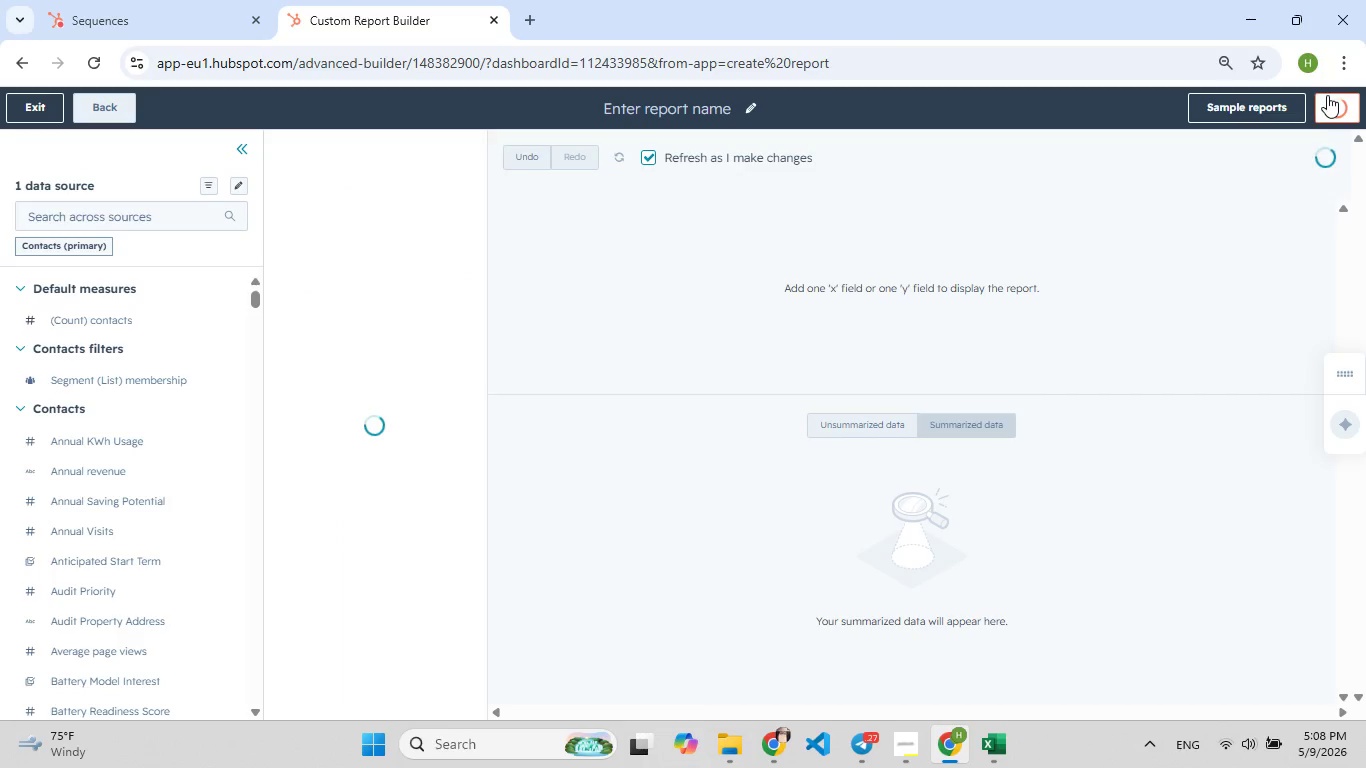 
left_click([141, 215])
 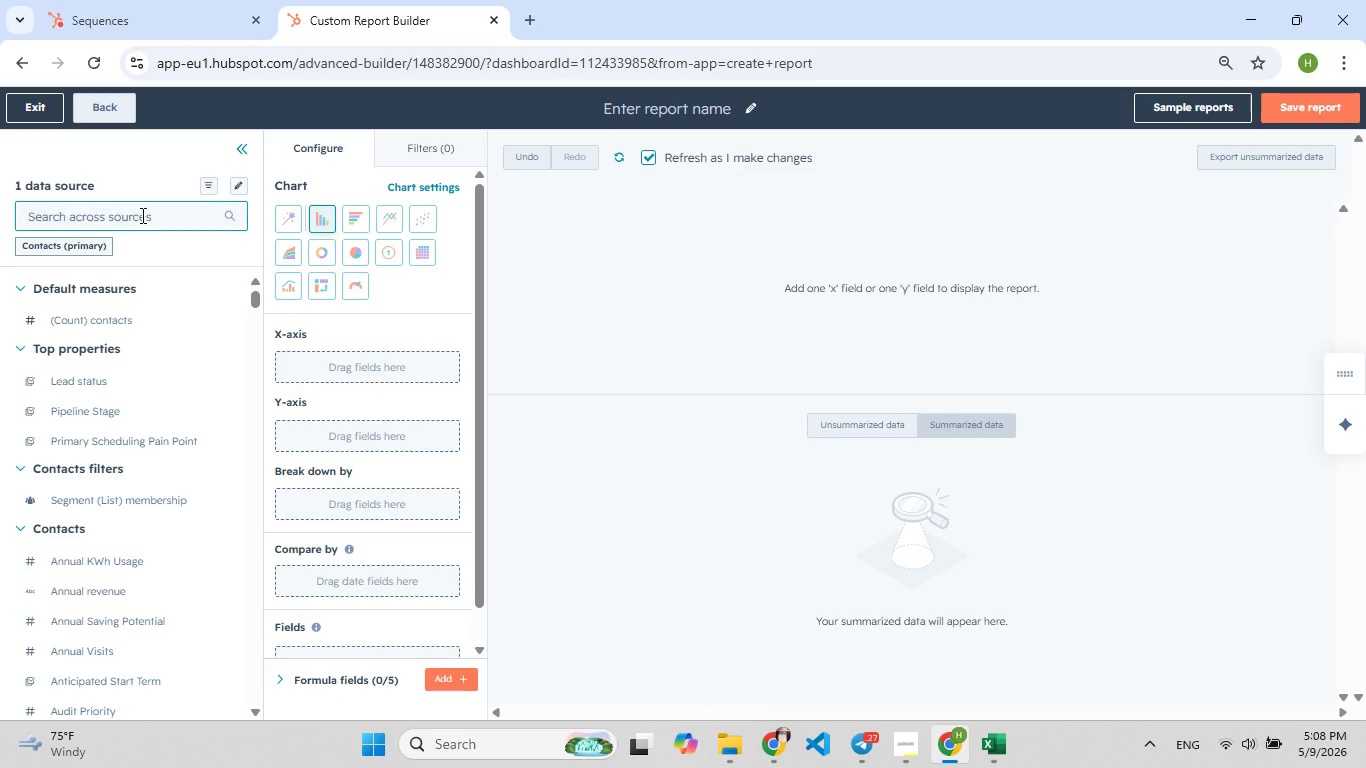 
type(lead sou)
 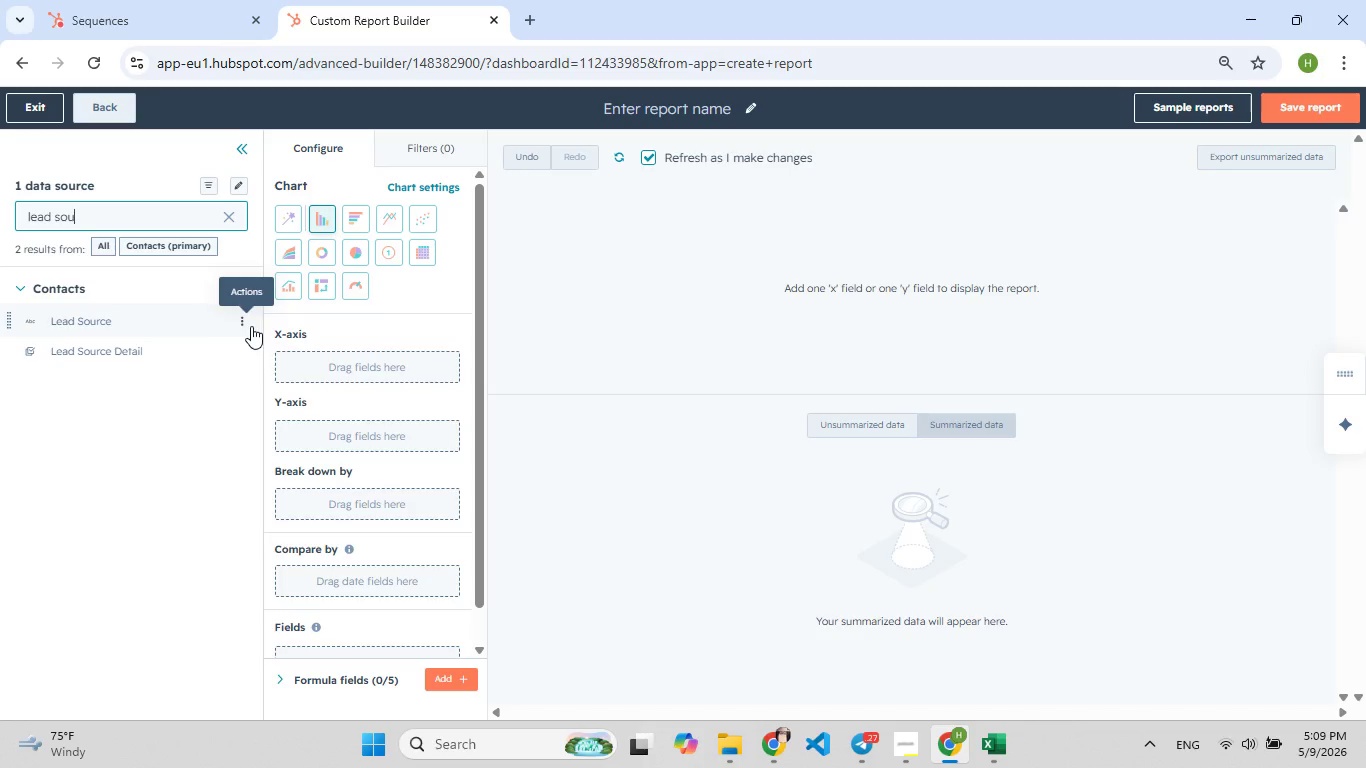 
left_click([249, 326])
 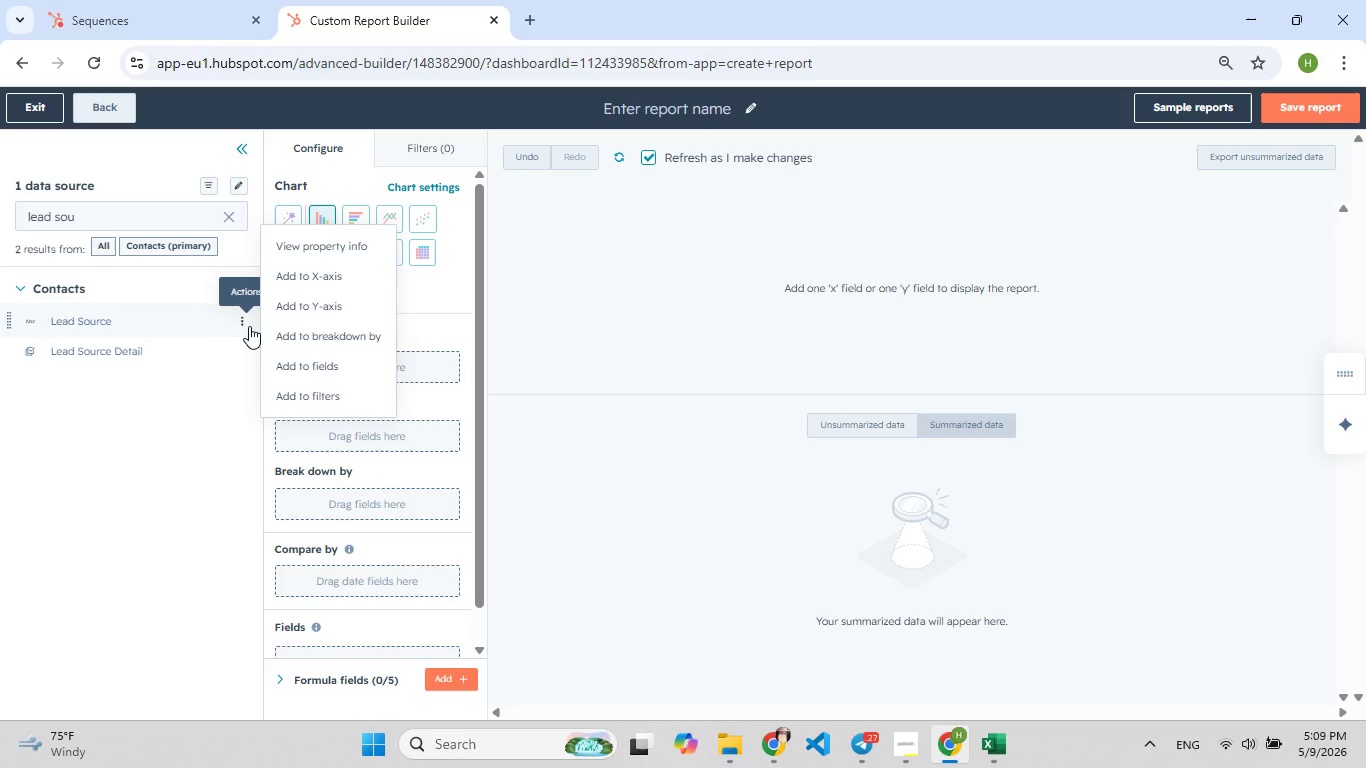 
wait(8.34)
 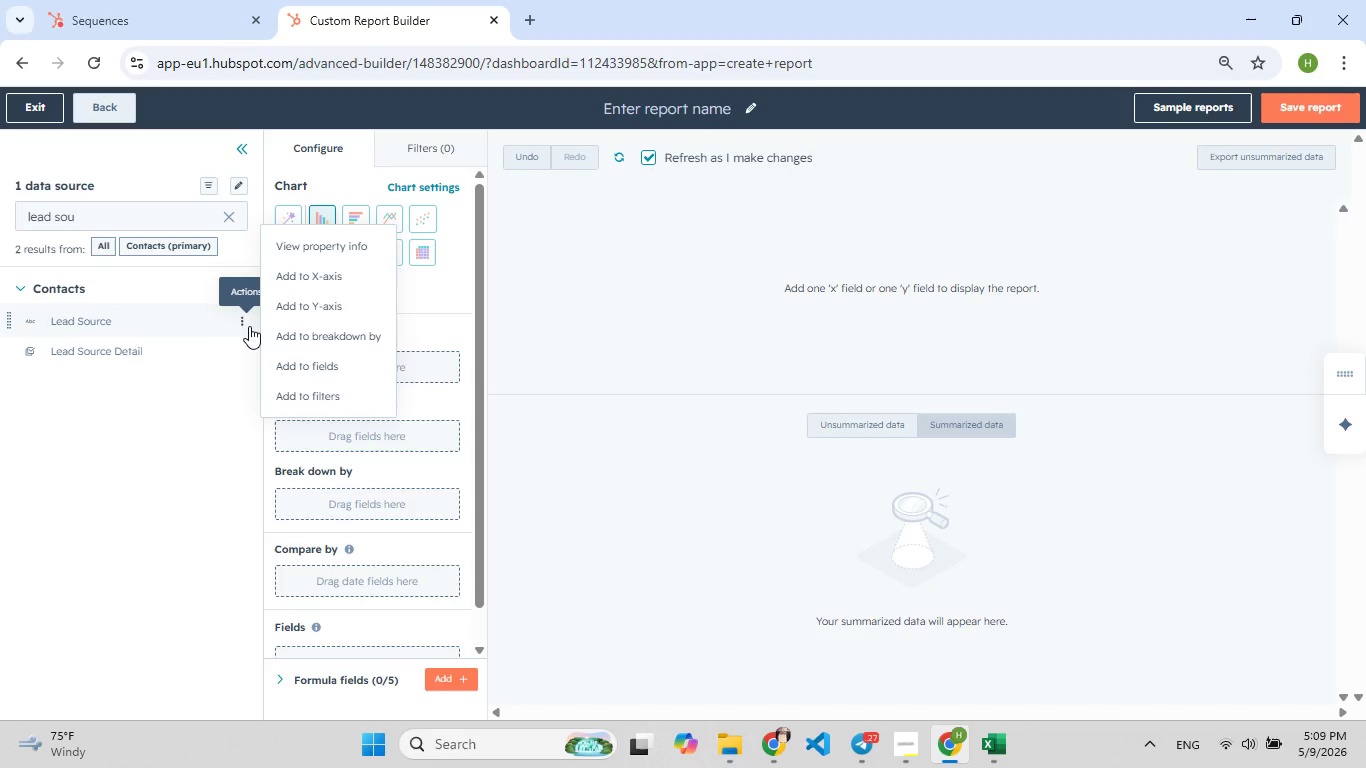 
left_click([304, 279])
 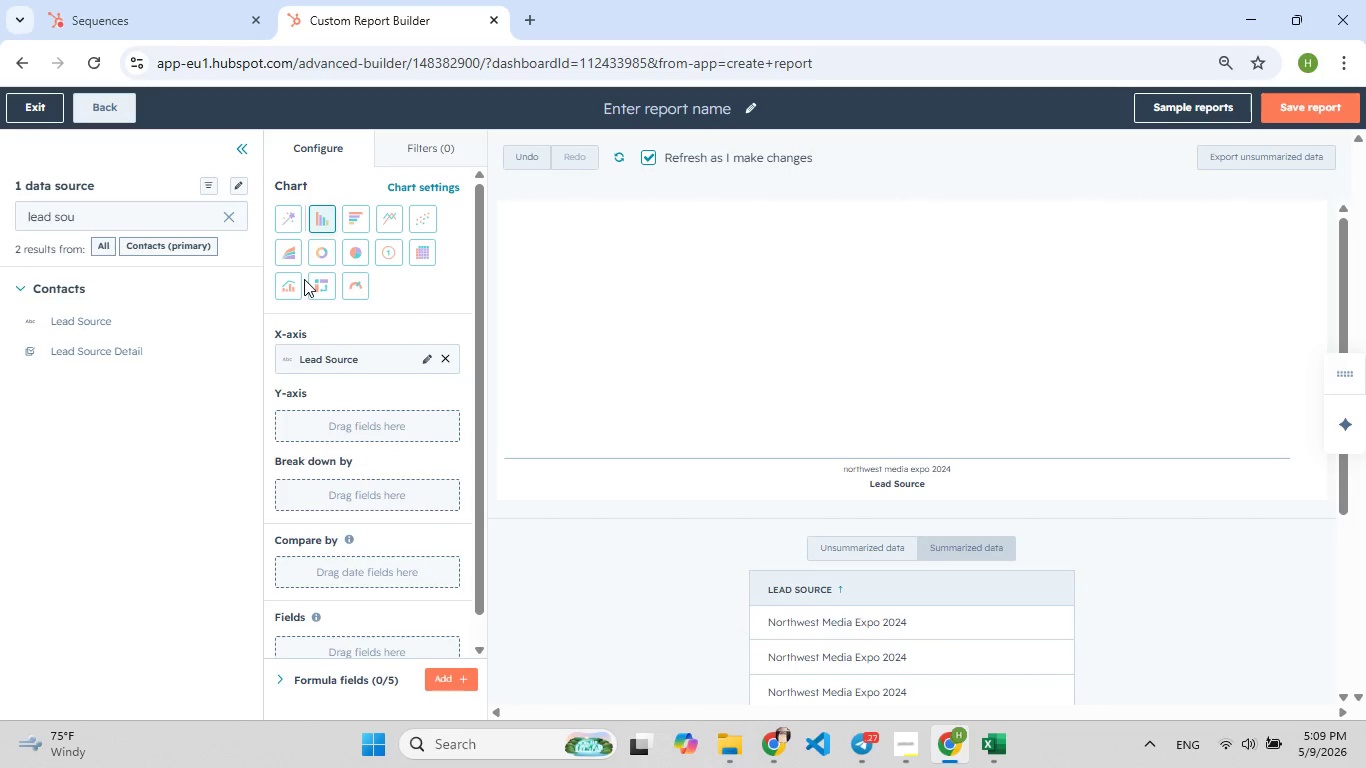 
wait(17.86)
 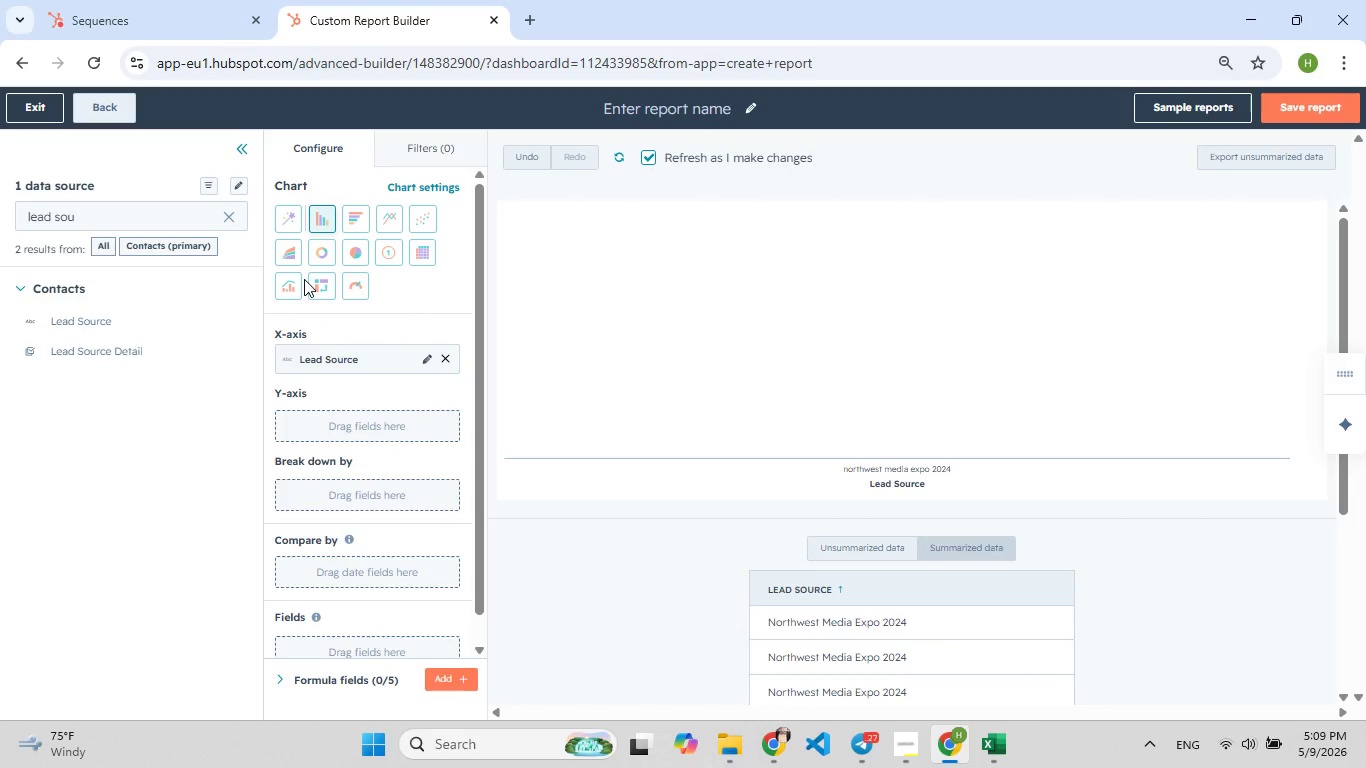 
left_click([237, 216])
 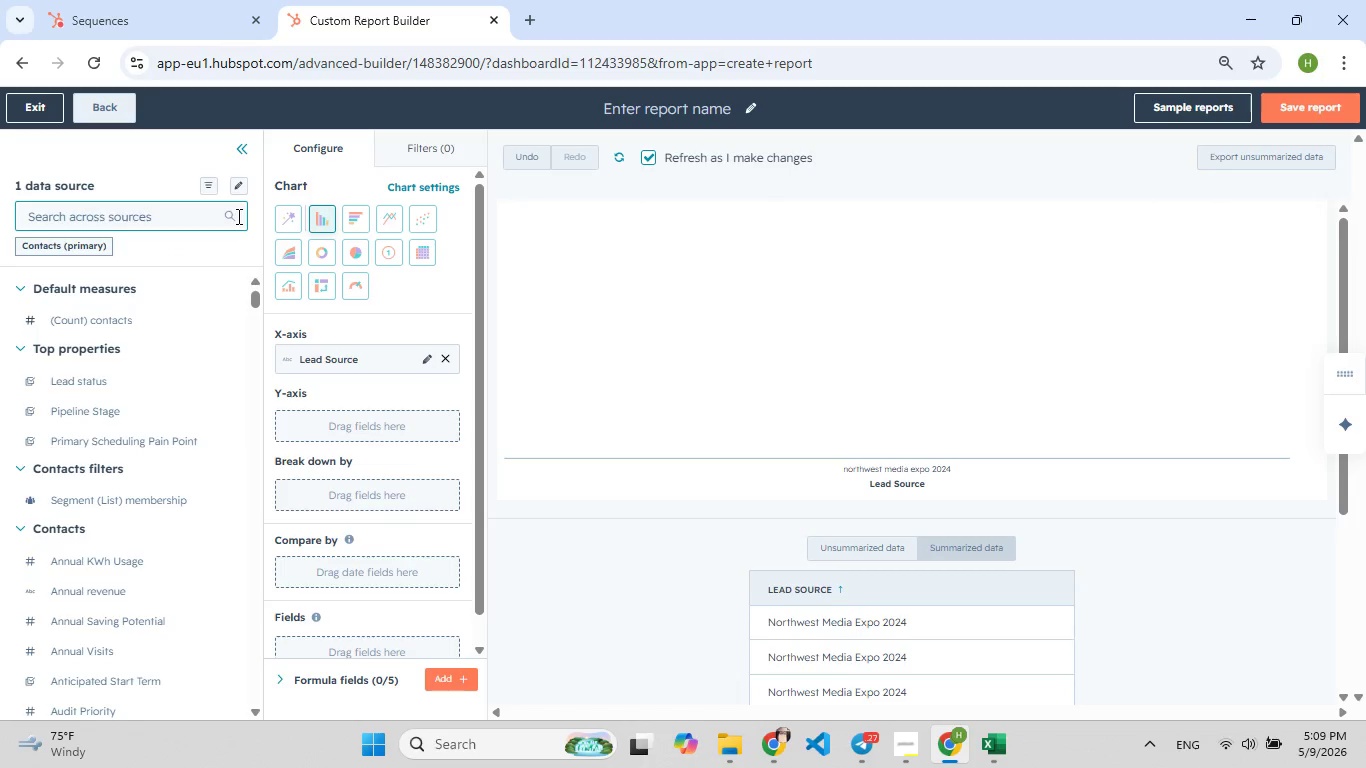 
type(ind)
 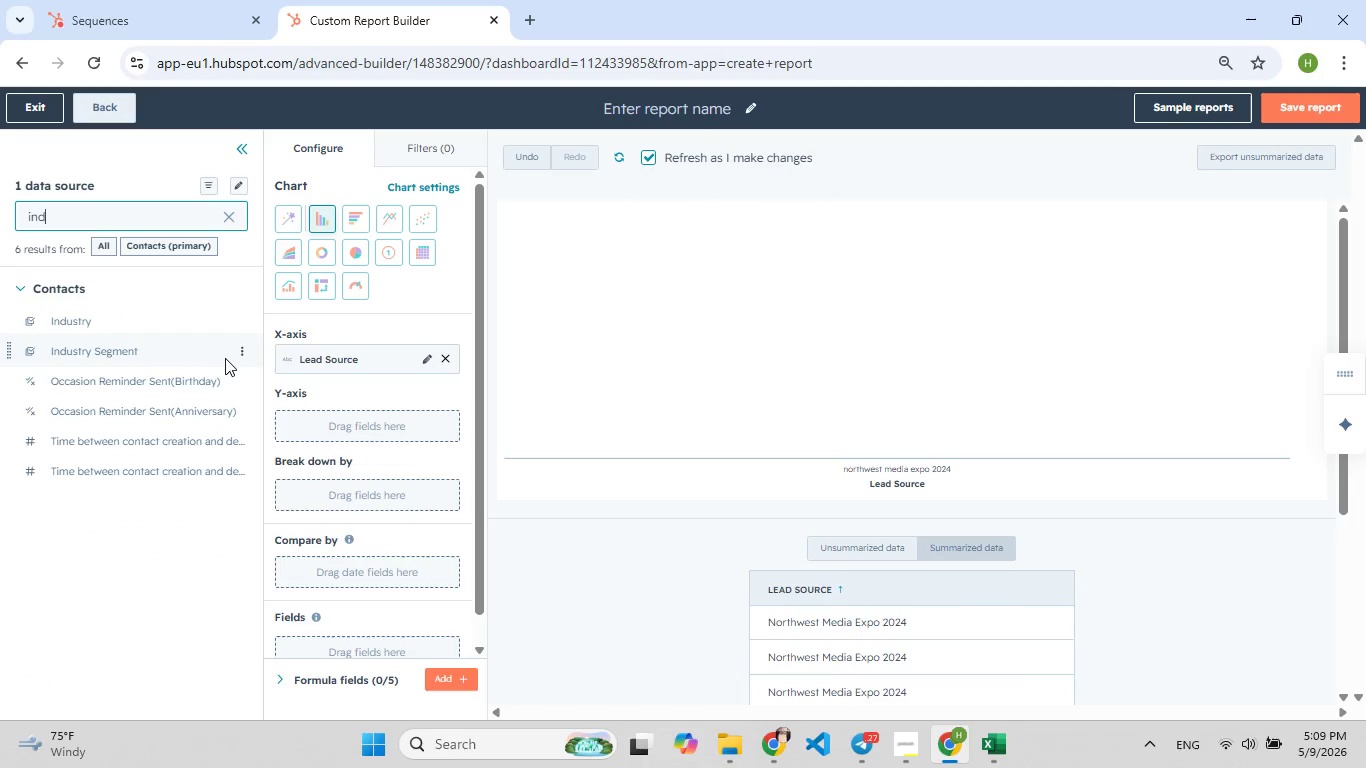 
left_click([237, 349])
 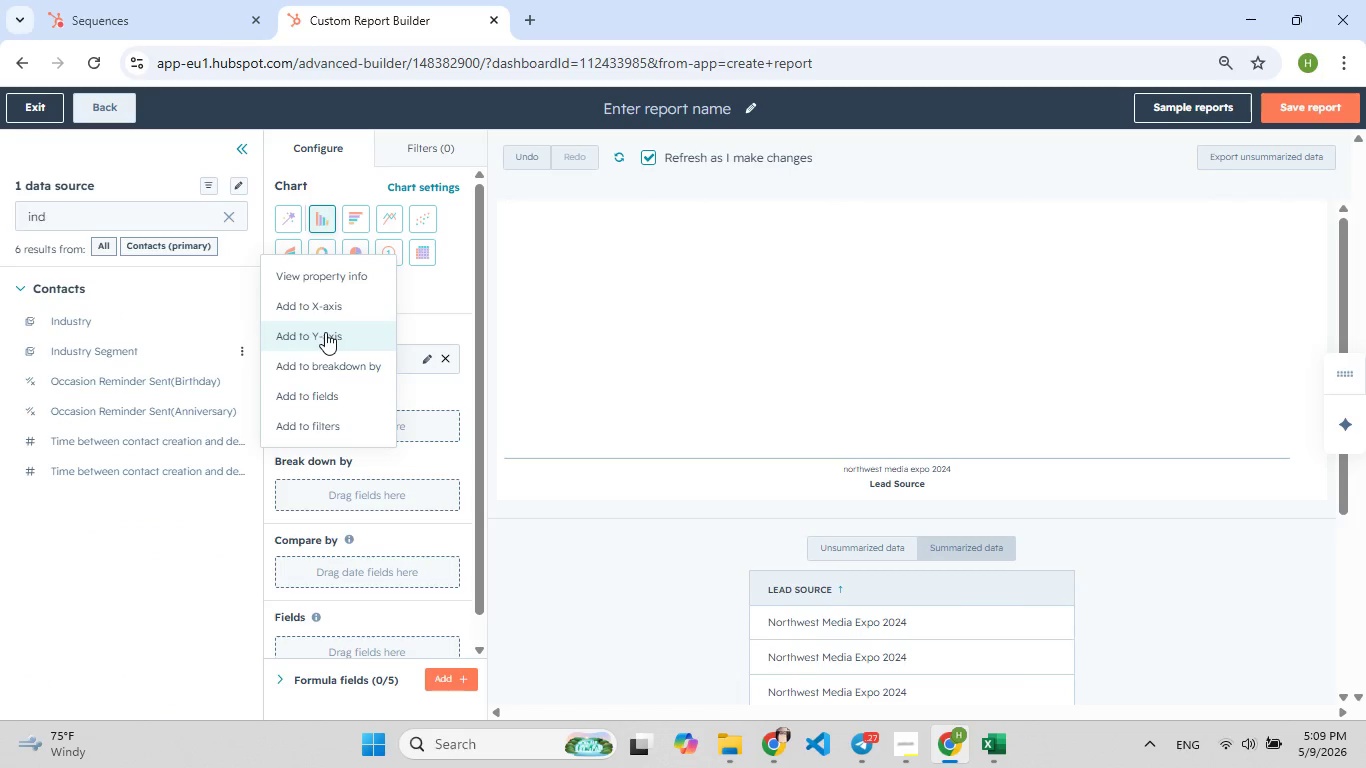 
left_click([325, 332])
 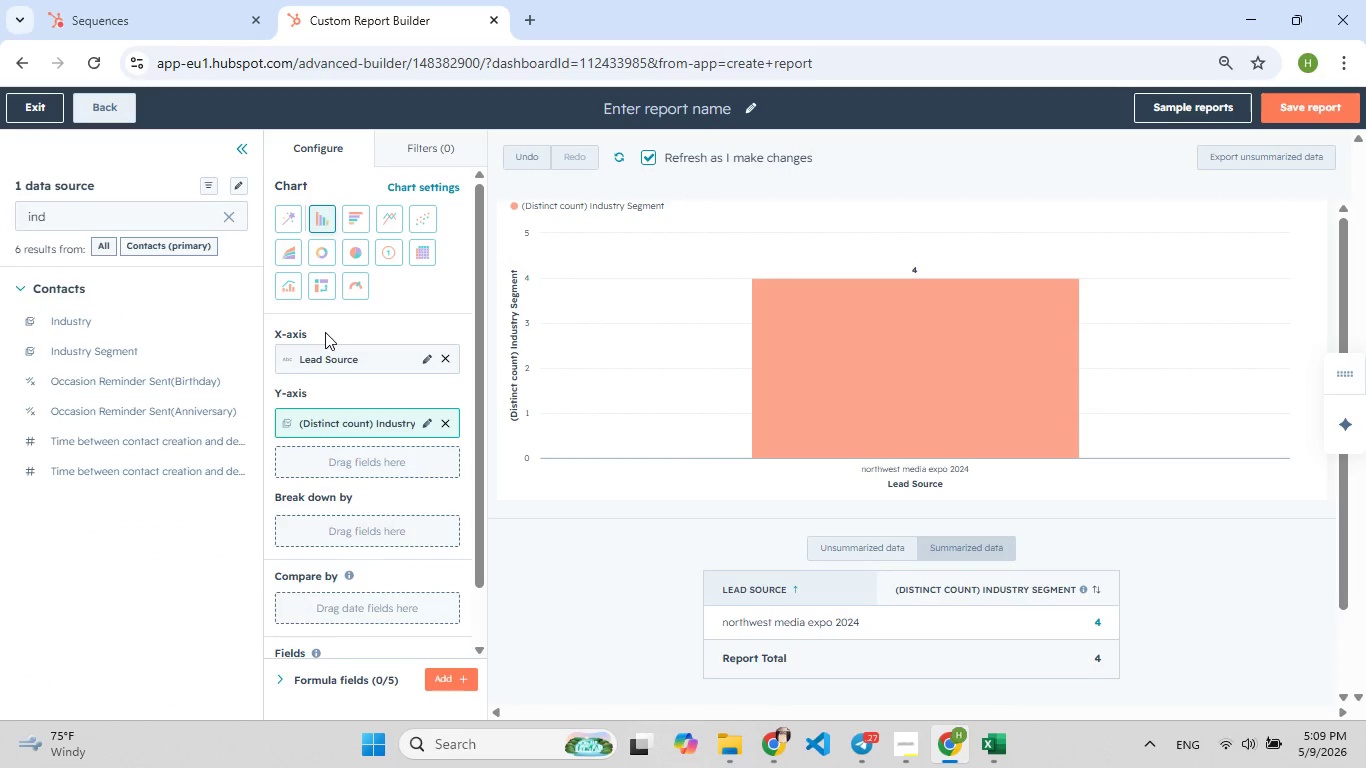 
wait(12.56)
 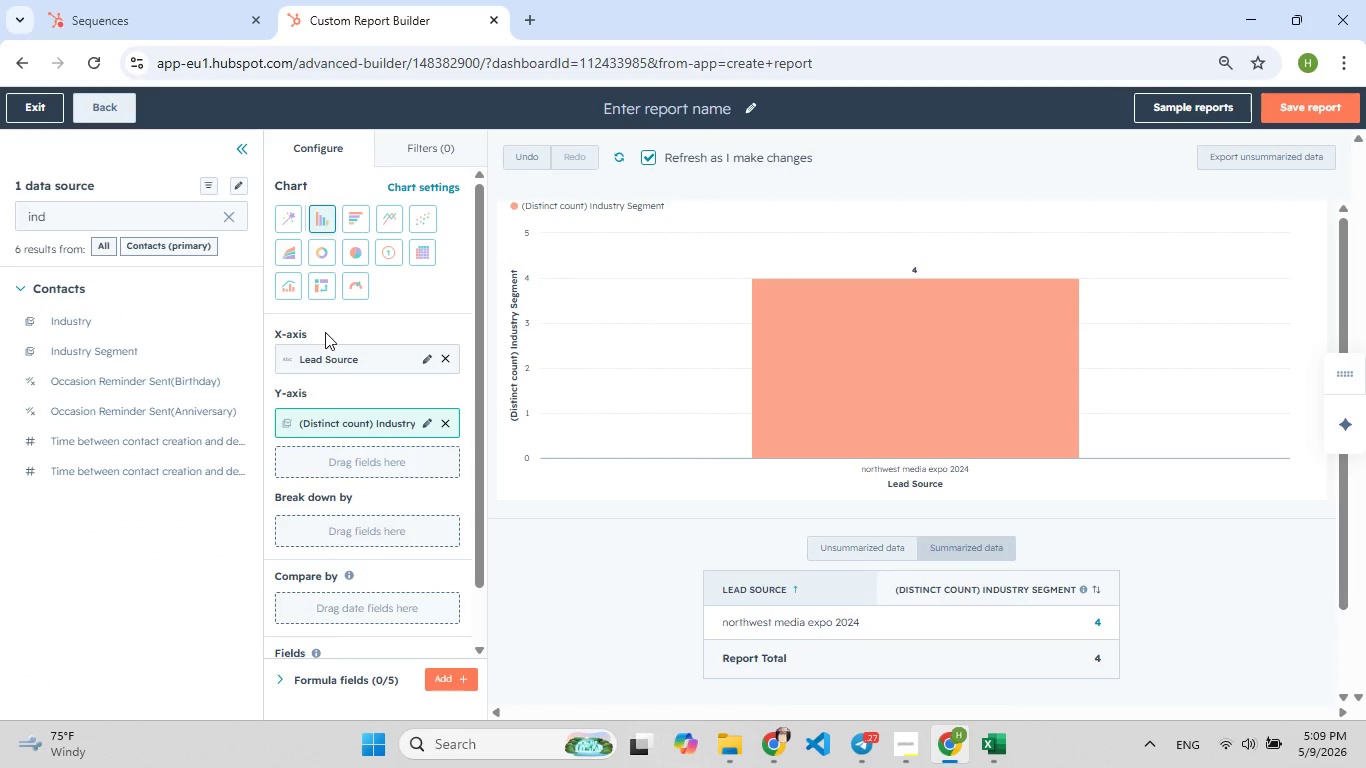 
left_click([415, 145])
 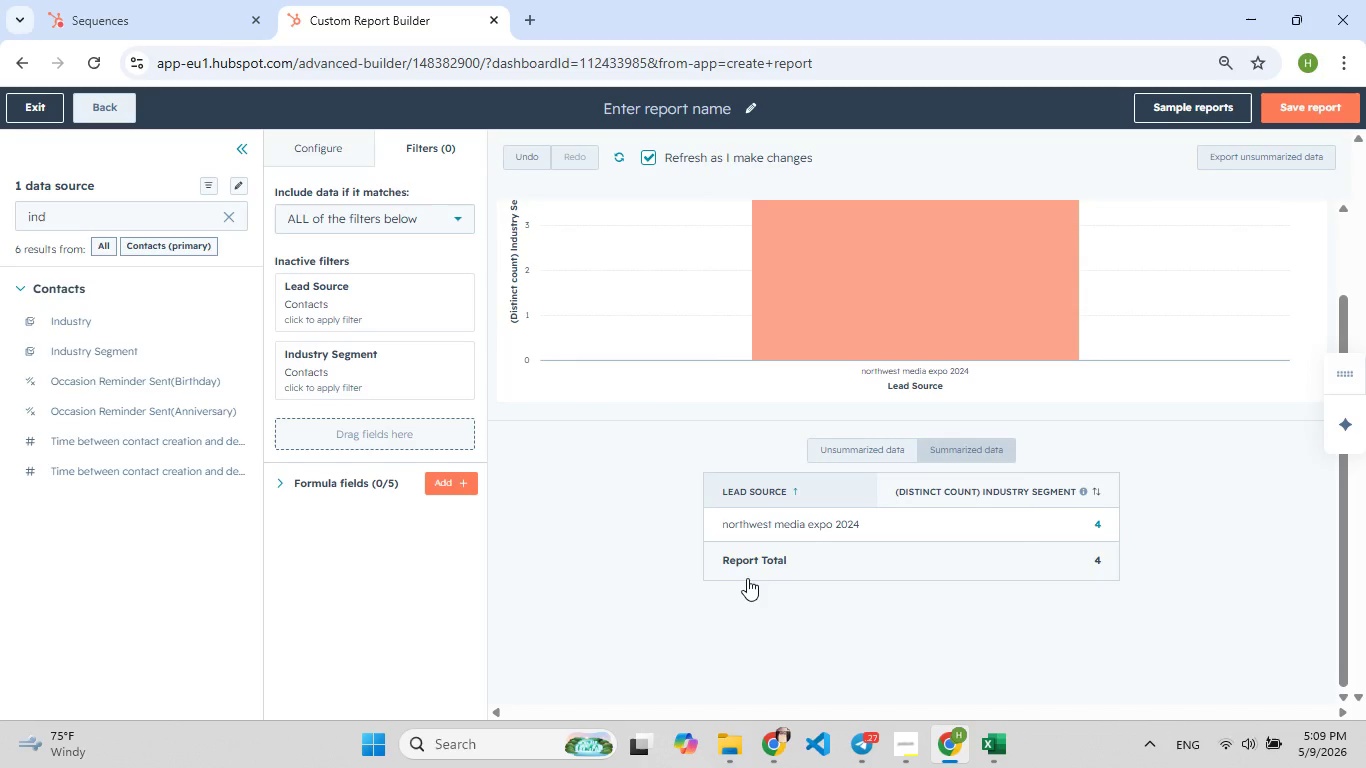 
wait(7.89)
 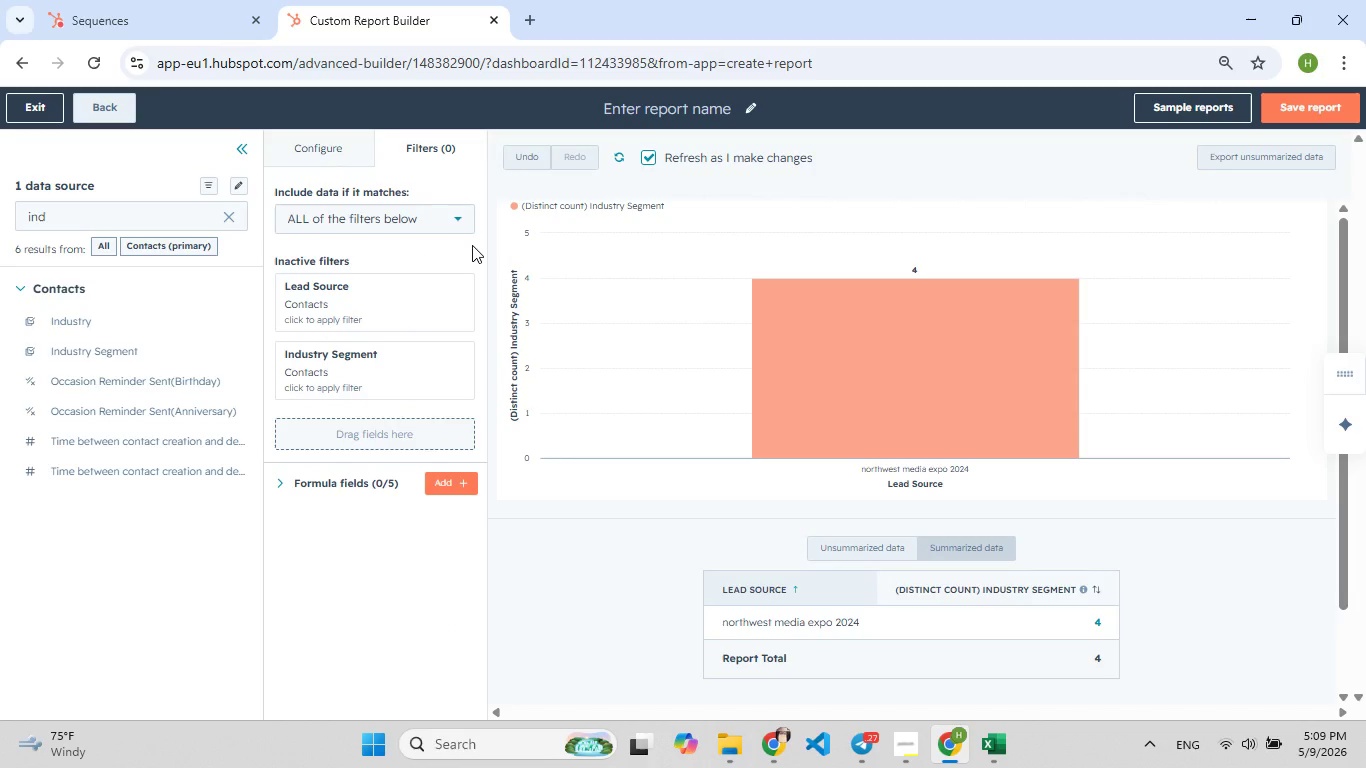 
left_click([382, 372])
 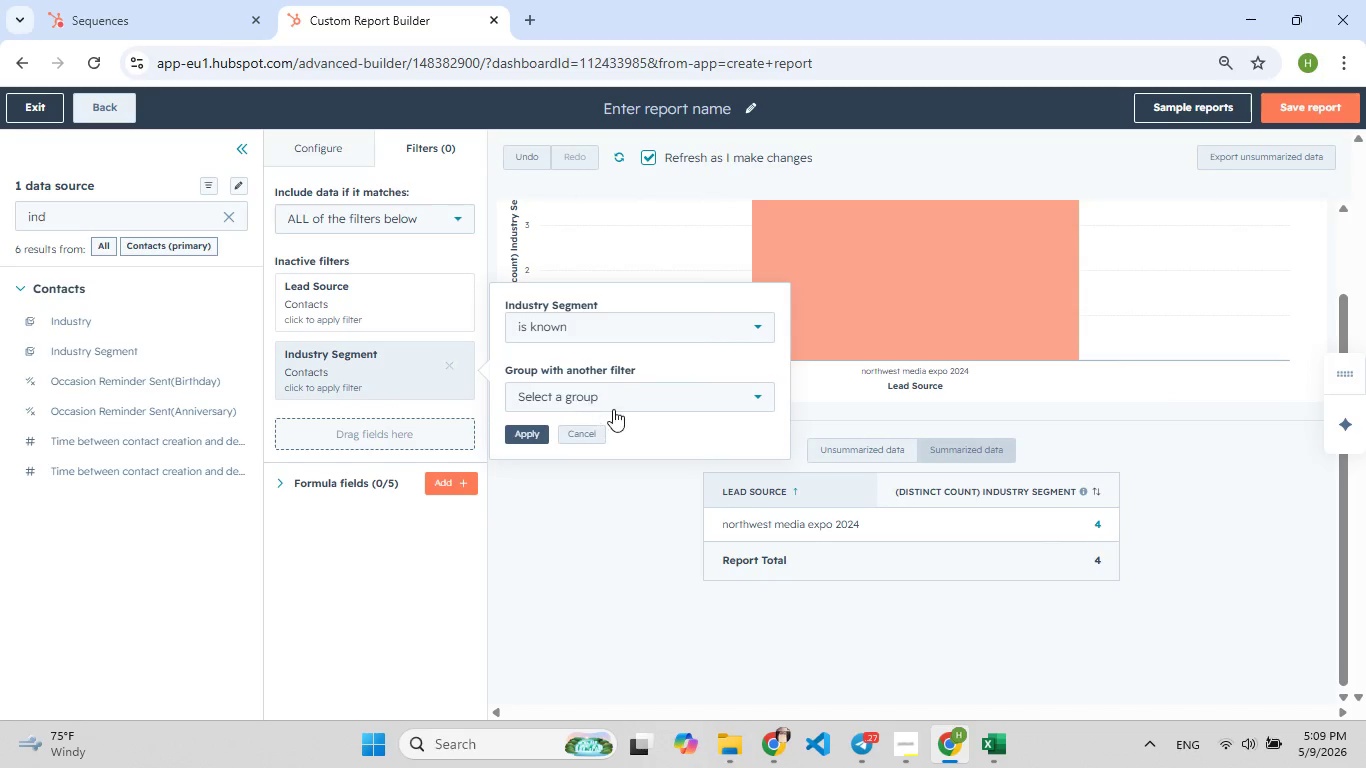 
left_click([625, 408])
 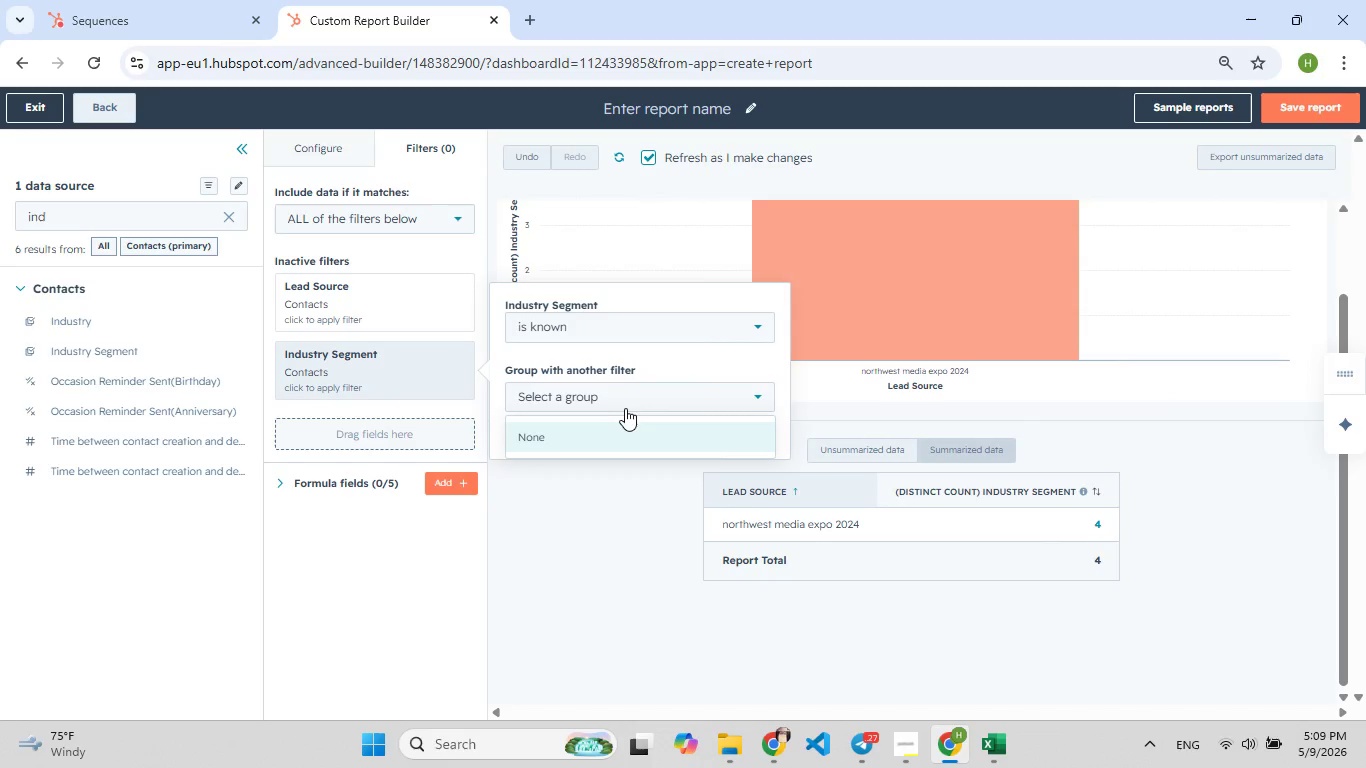 
left_click([625, 408])
 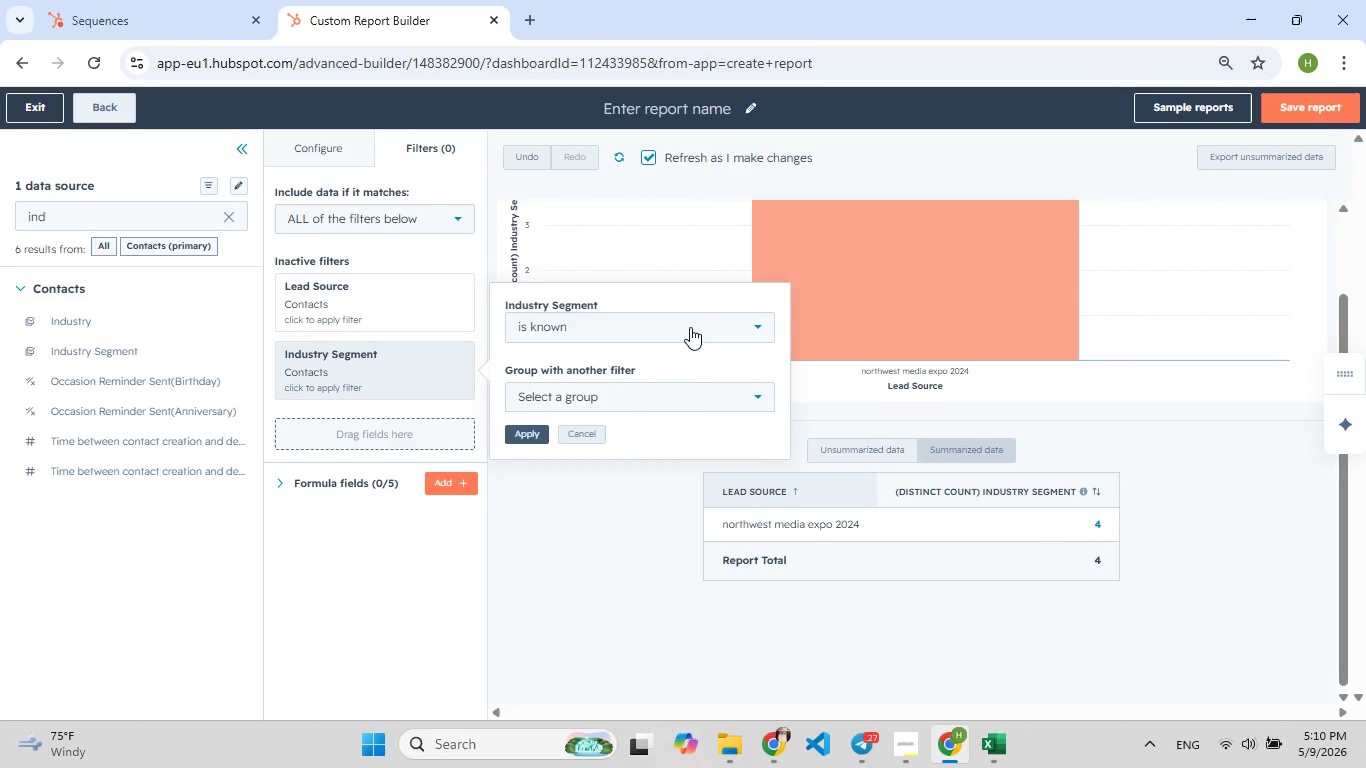 
wait(12.28)
 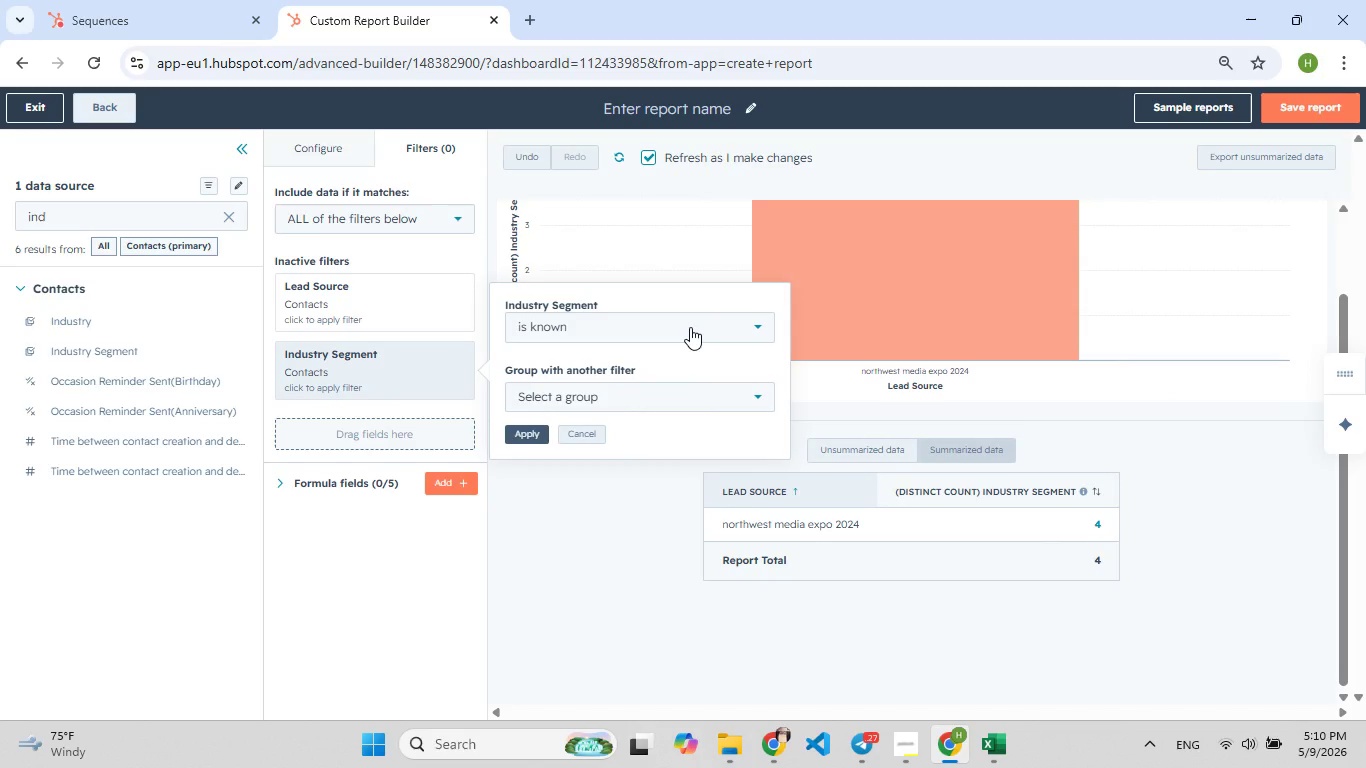 
left_click([322, 153])
 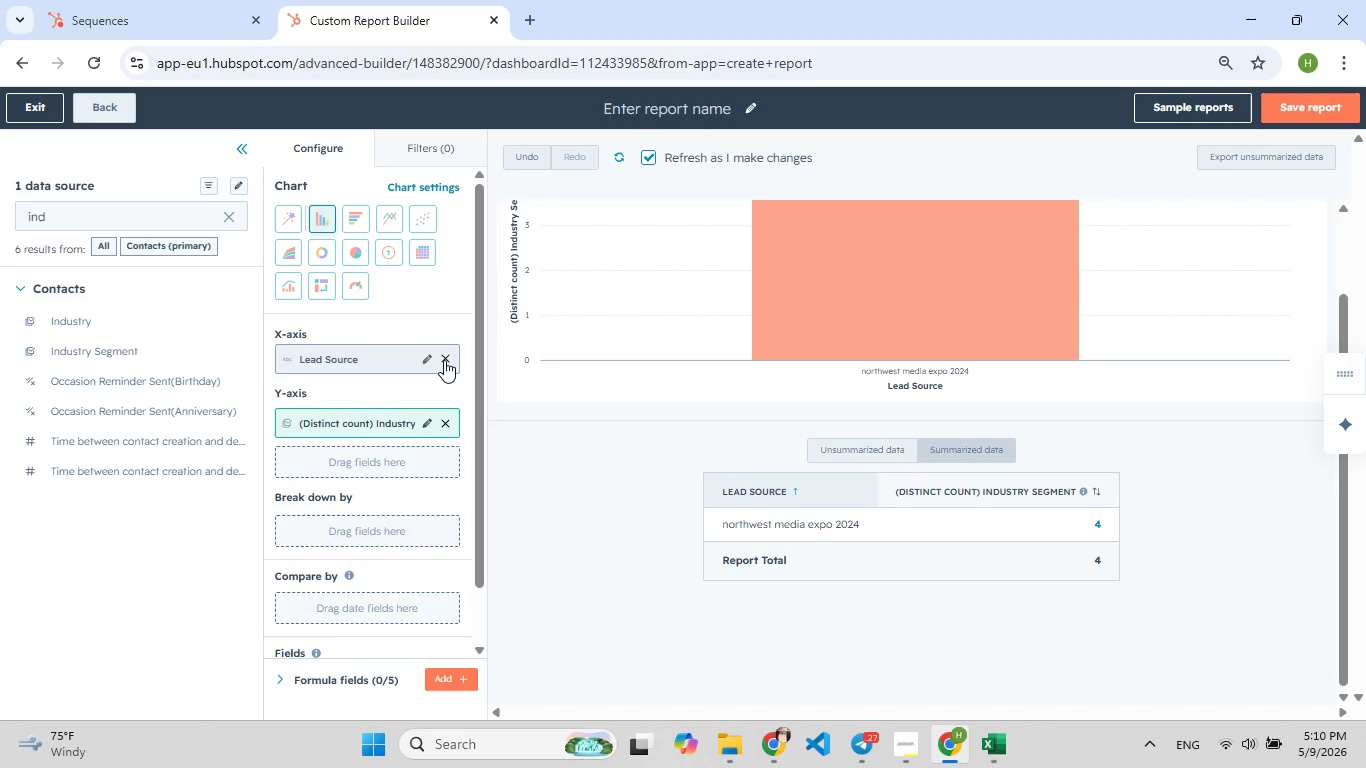 
left_click([444, 360])
 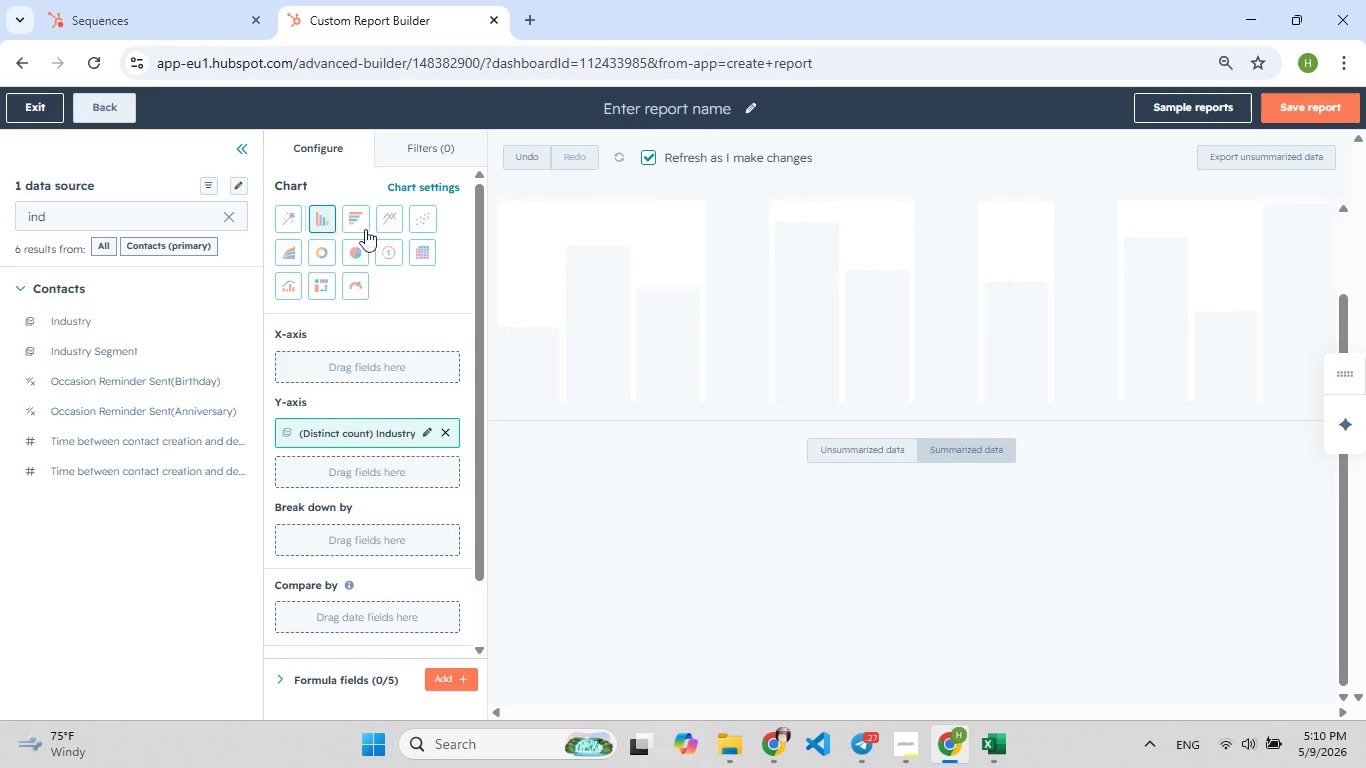 
left_click([356, 248])
 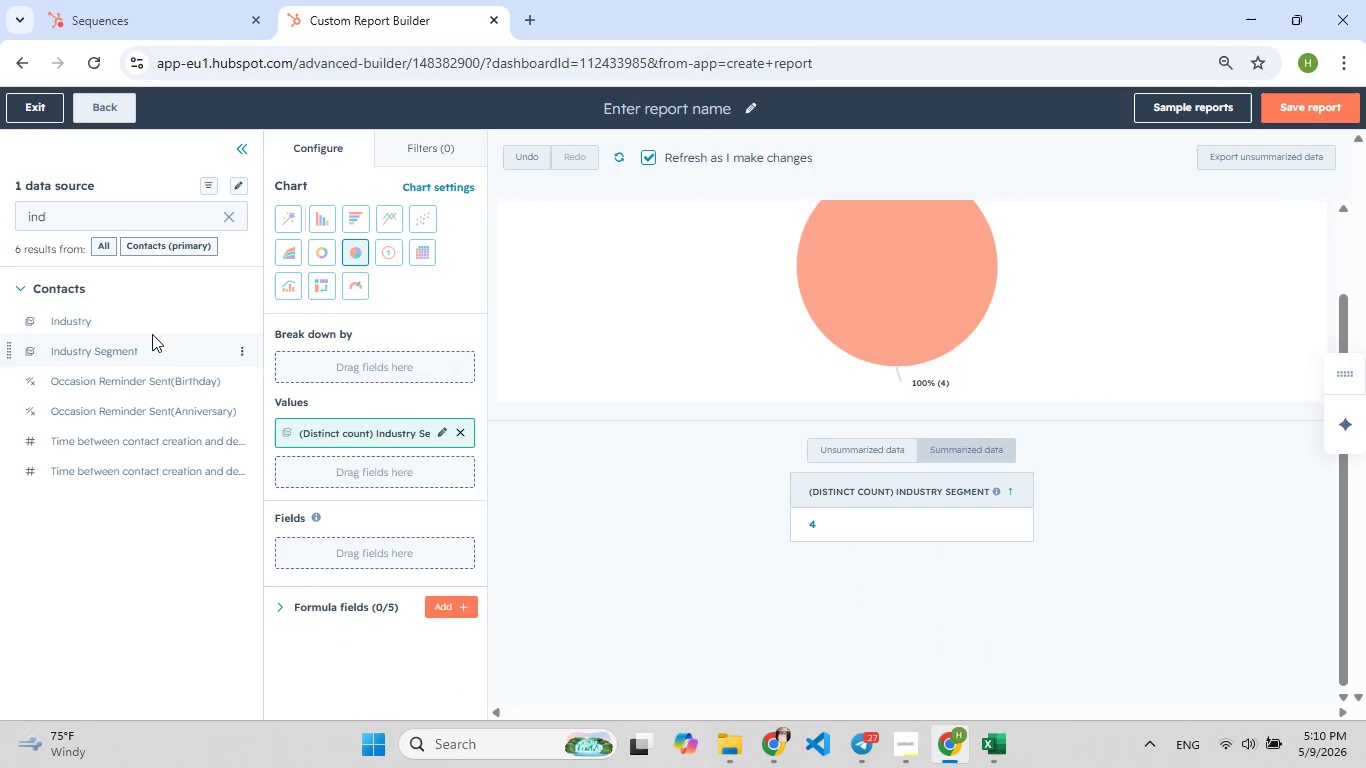 
left_click([169, 218])
 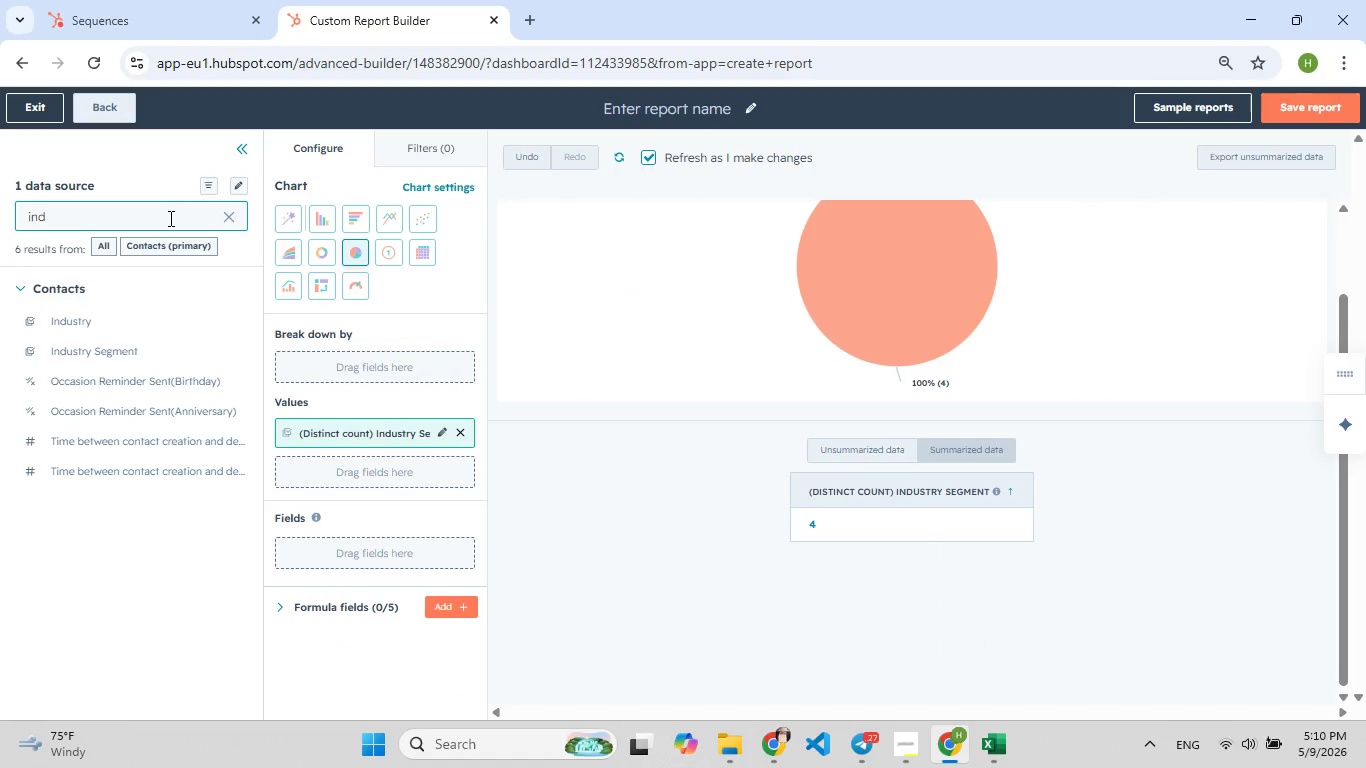 
hold_key(key=F9, duration=0.81)
 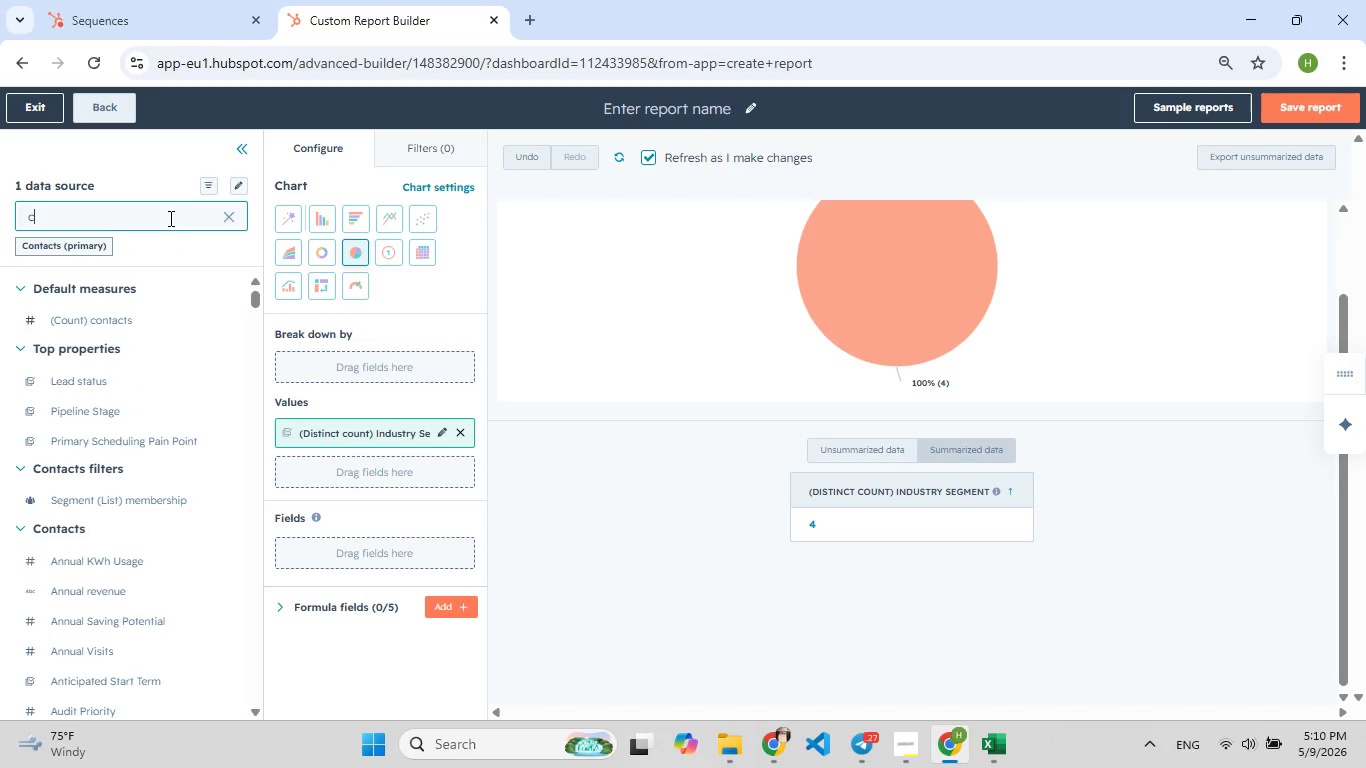 
hold_key(key=Backspace, duration=0.81)
 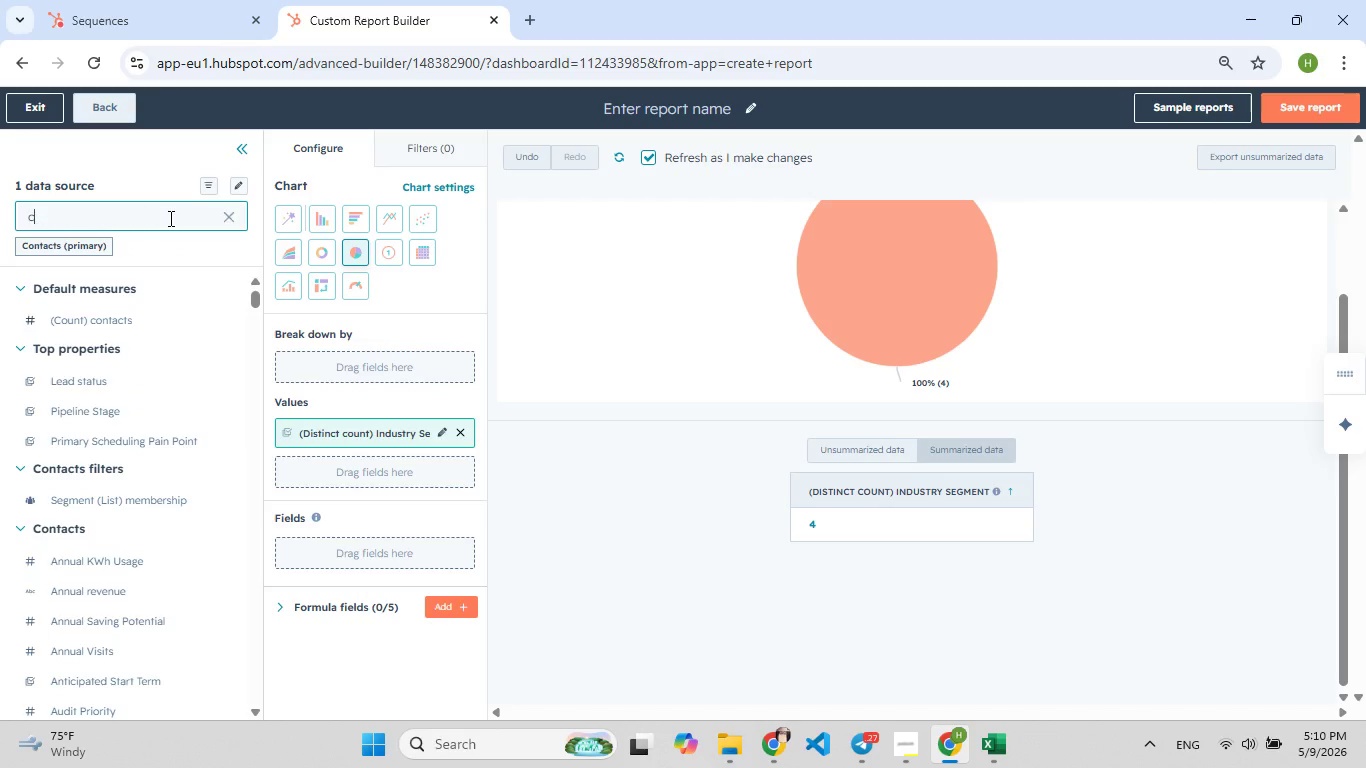 
type(coun)
 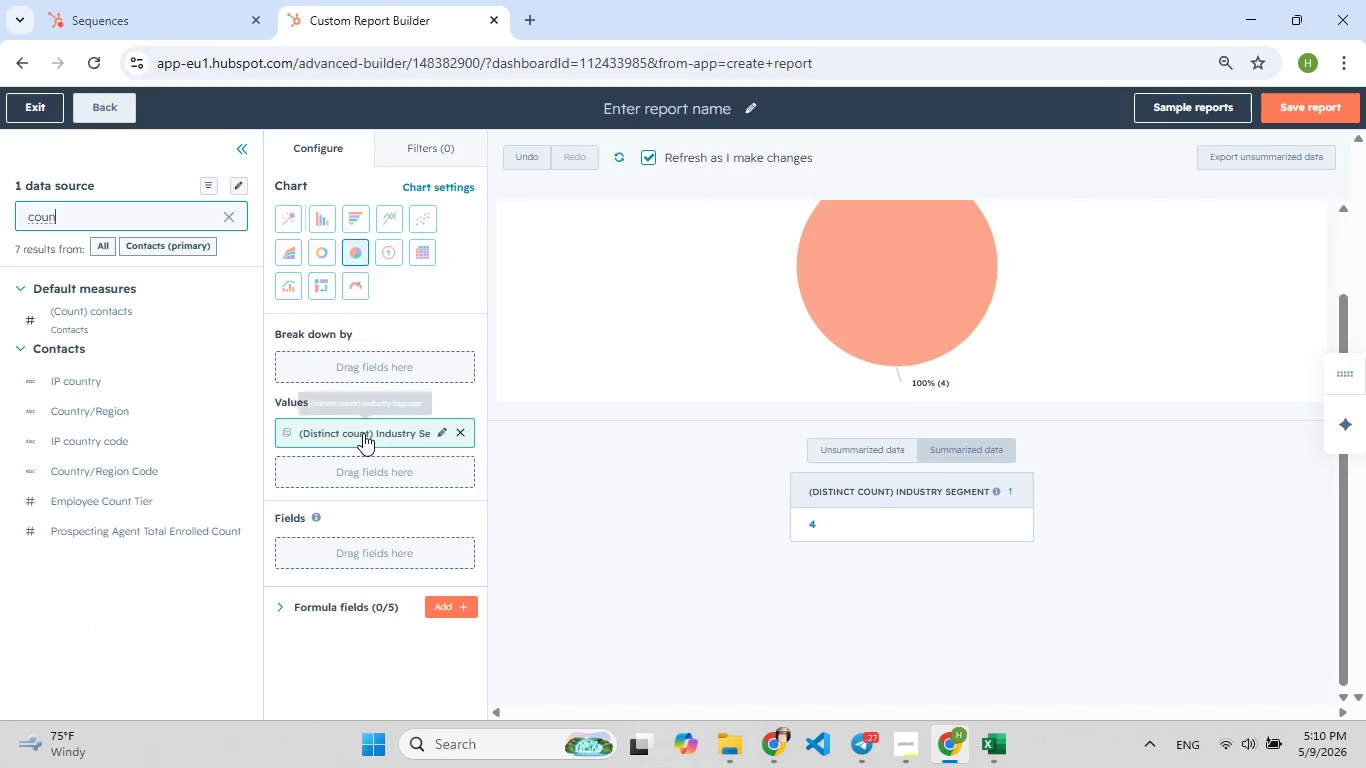 
left_click_drag(start_coordinate=[363, 433], to_coordinate=[359, 368])
 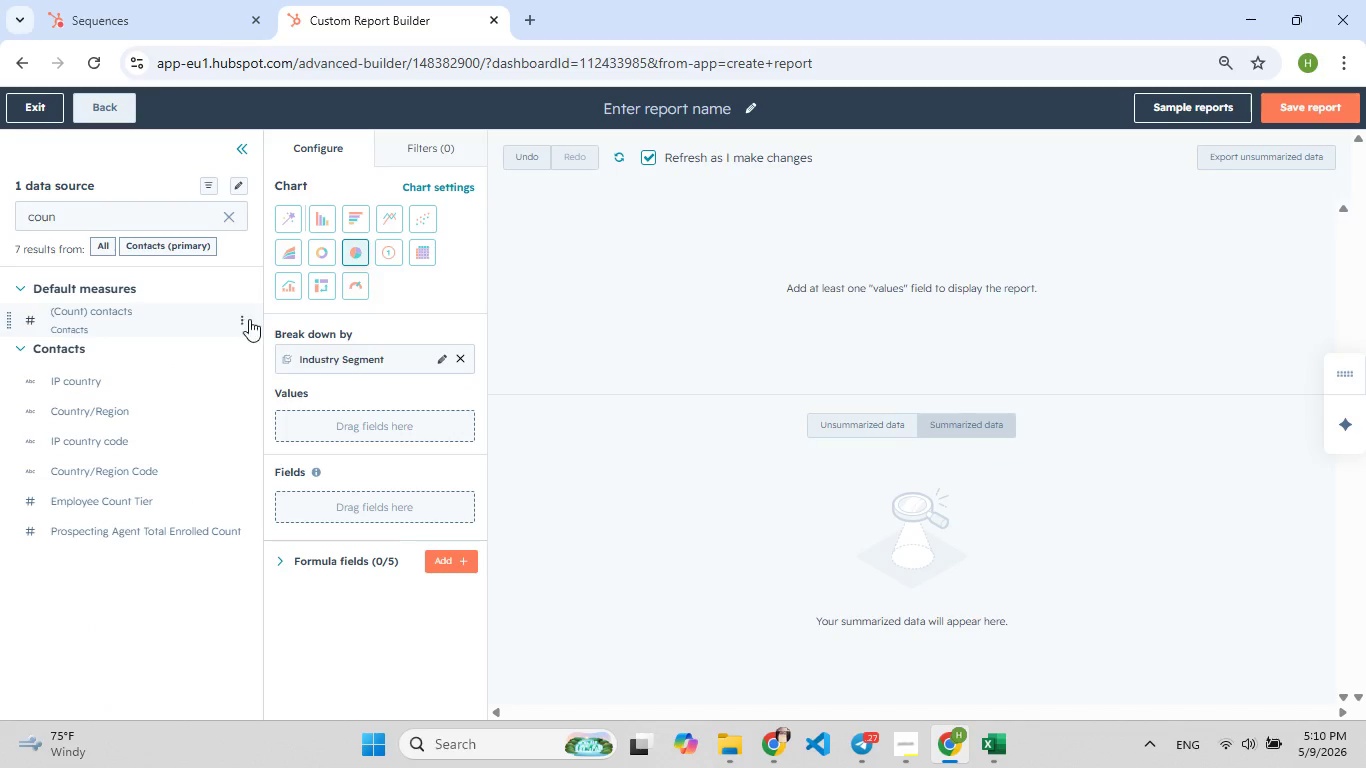 
left_click([250, 319])
 